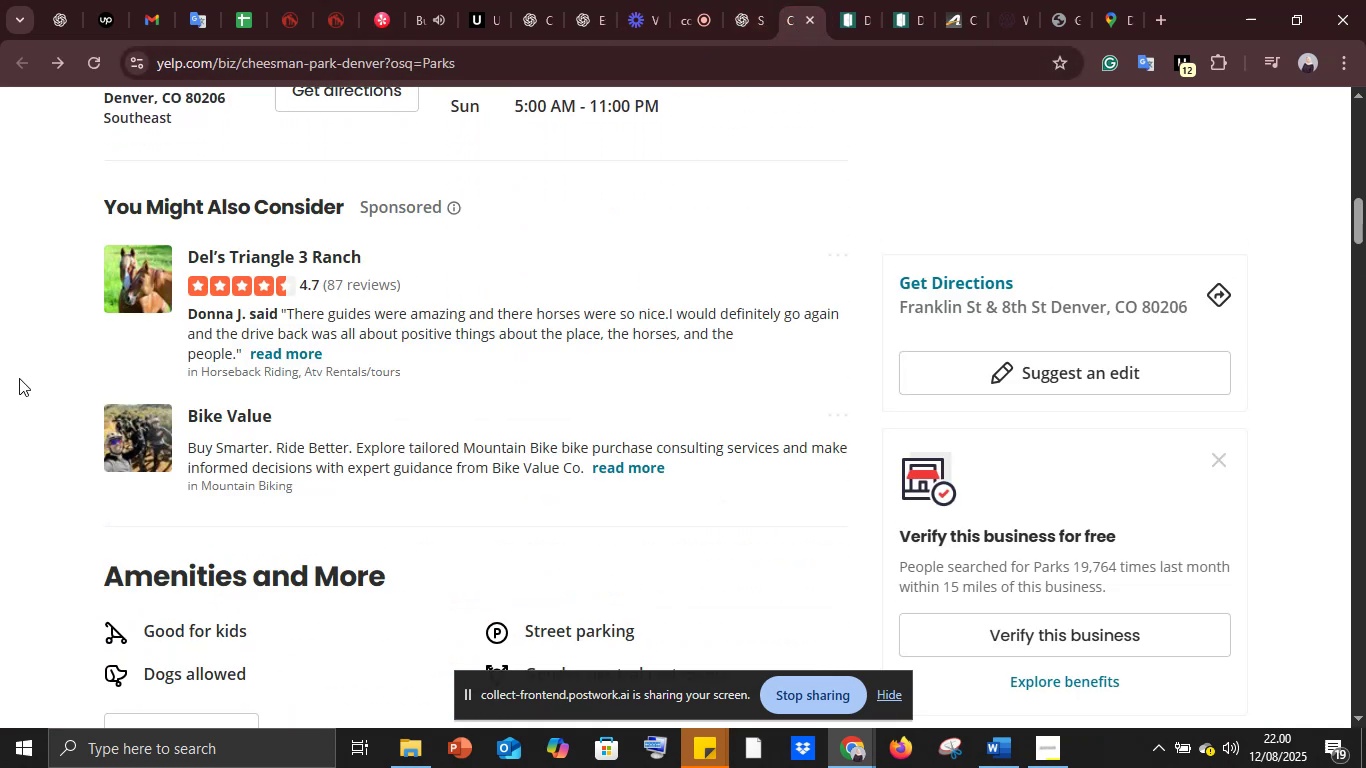 
scroll: coordinate [111, 354], scroll_direction: up, amount: 2.0
 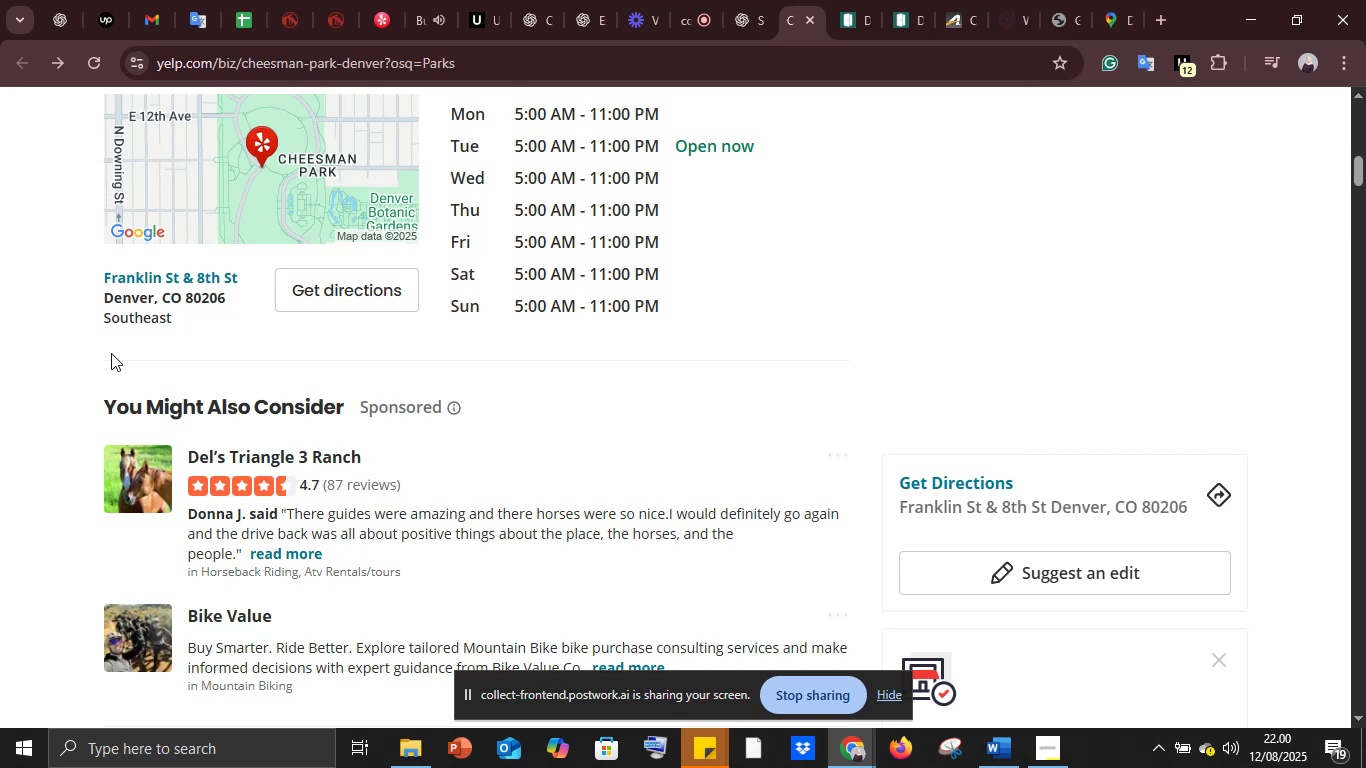 
scroll: coordinate [212, 391], scroll_direction: down, amount: 12.0
 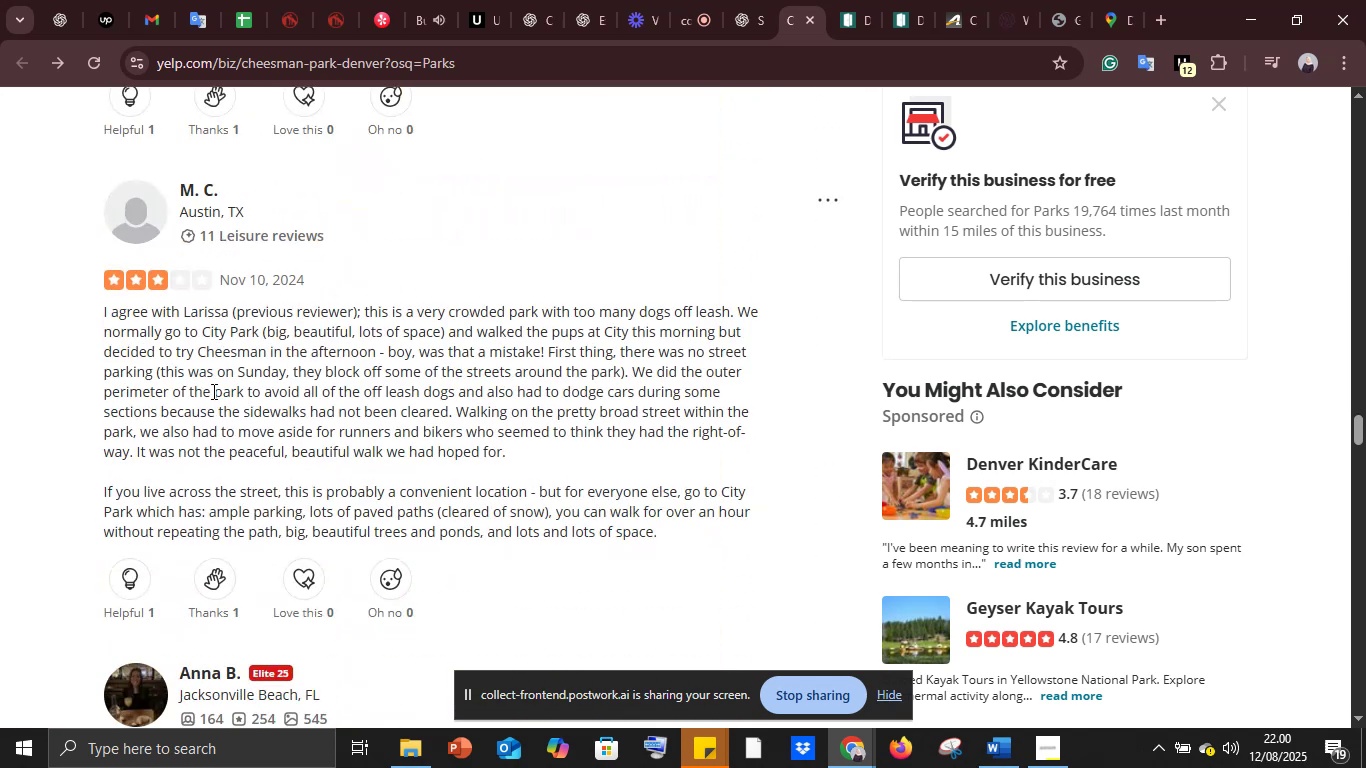 
scroll: coordinate [225, 390], scroll_direction: up, amount: 68.0
 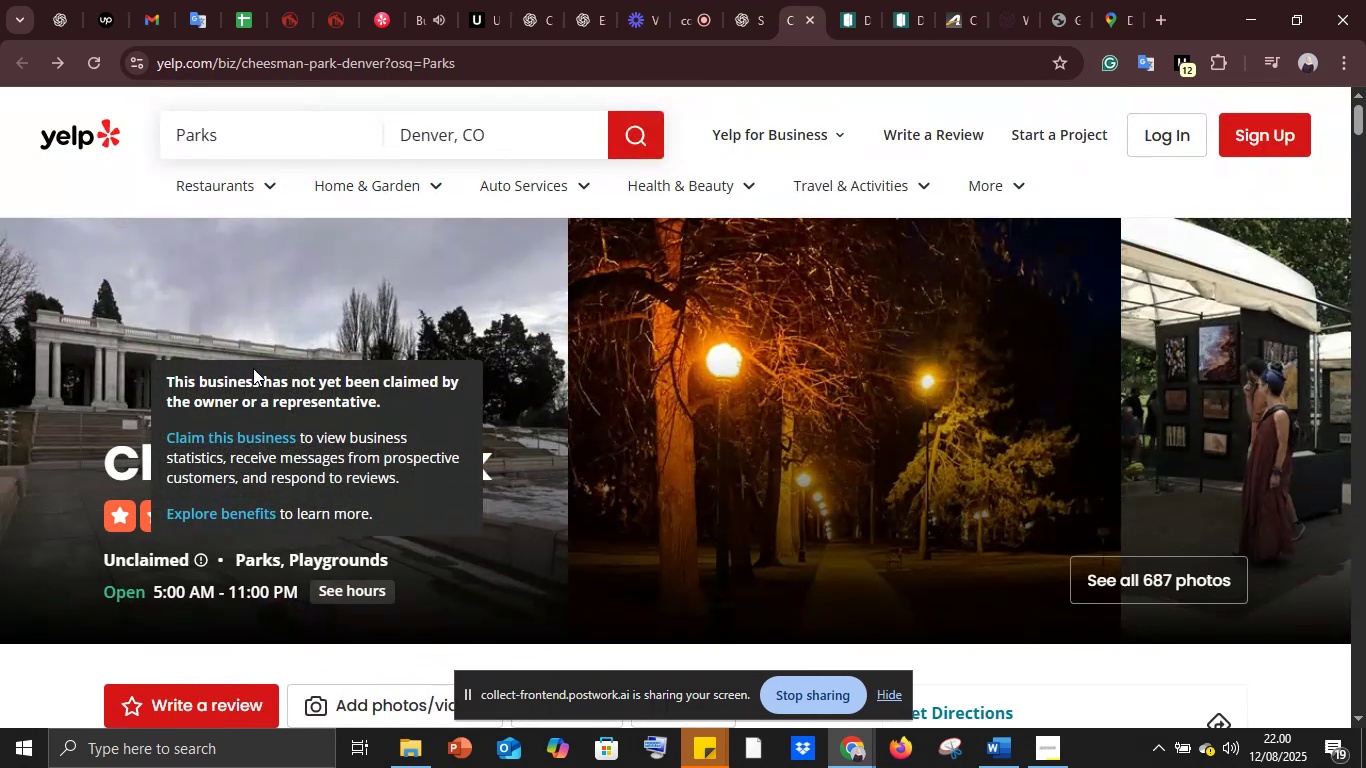 
mouse_move([459, 188])
 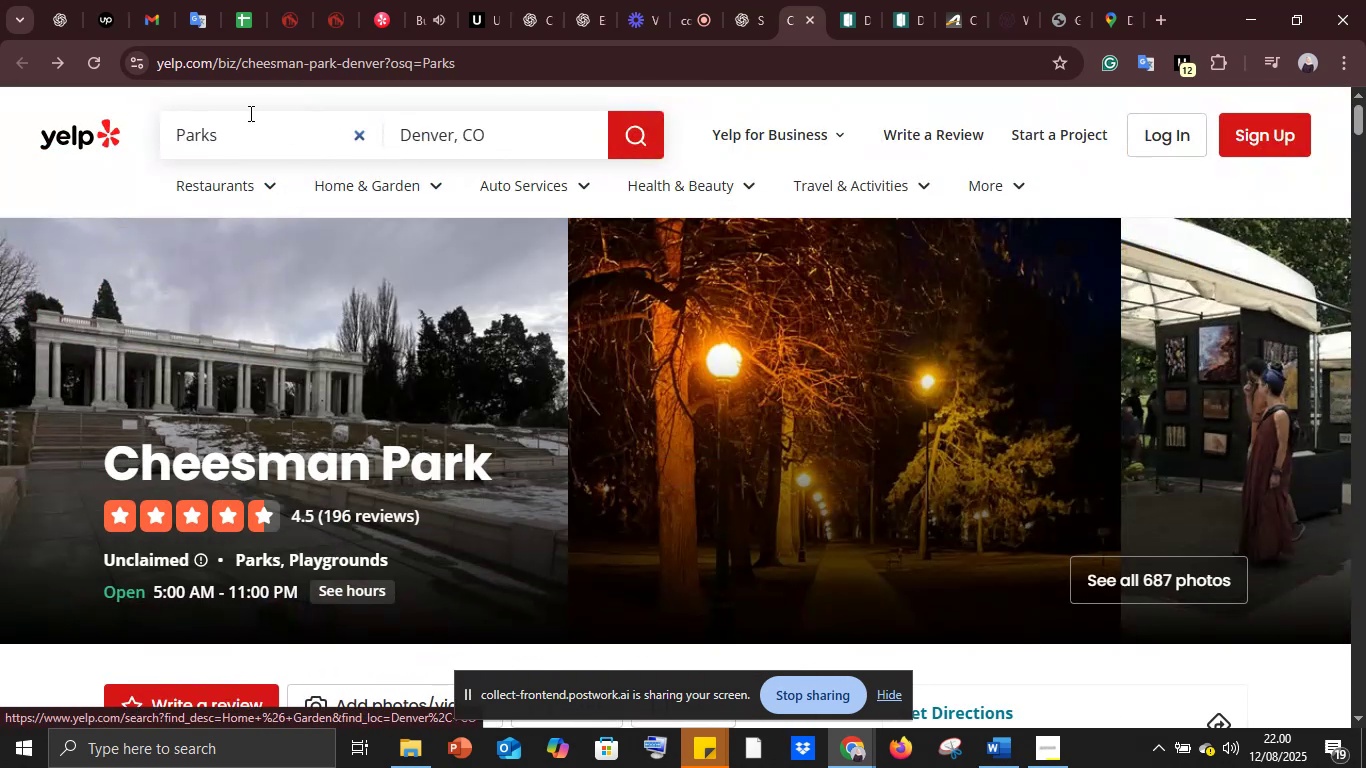 
left_click([236, 61])
 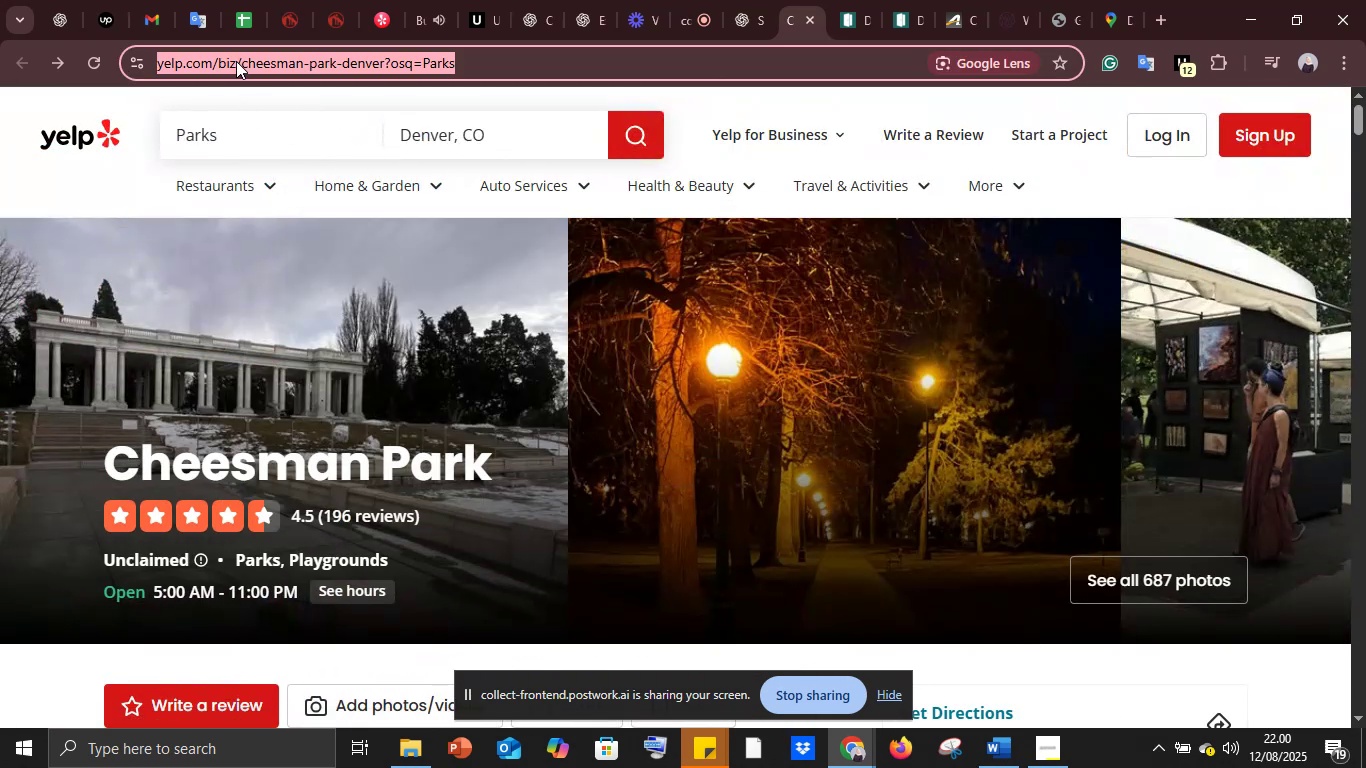 
key(Control+C)
 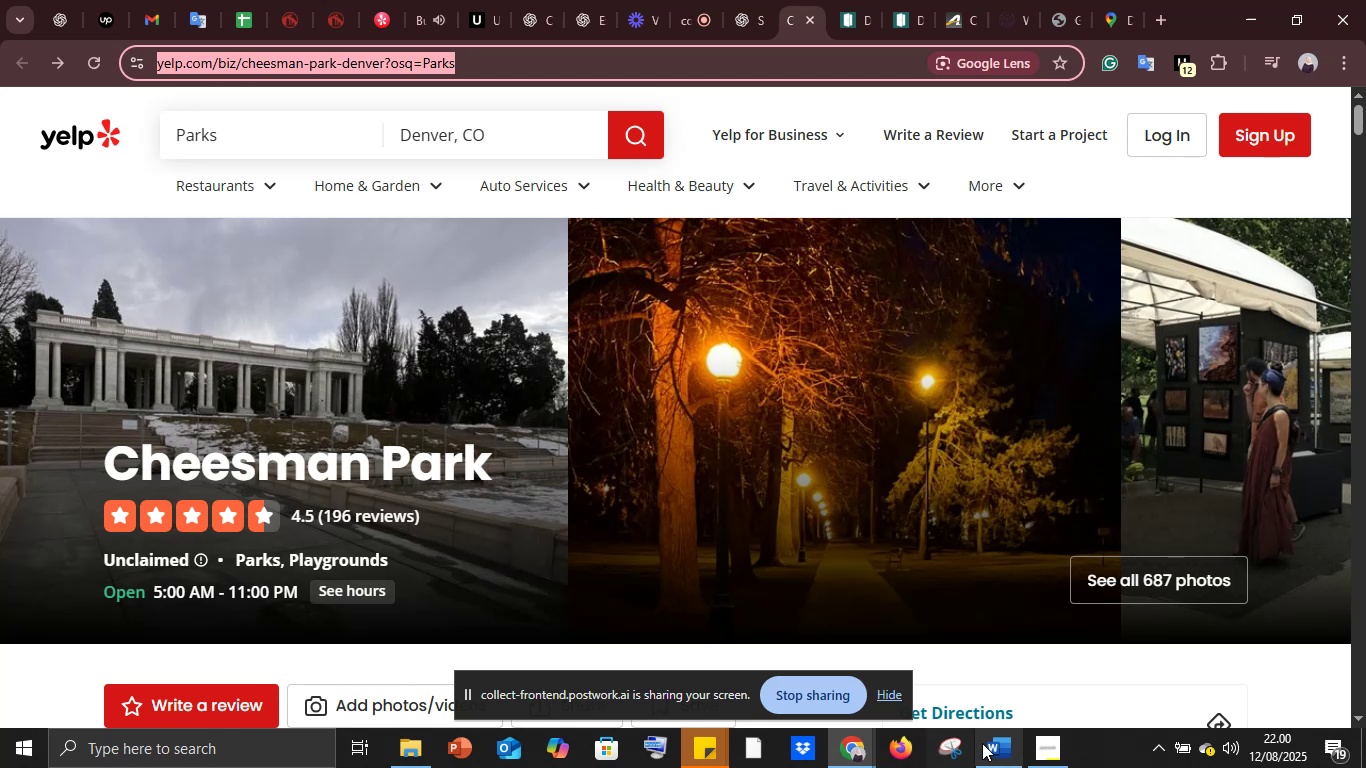 
left_click([987, 745])
 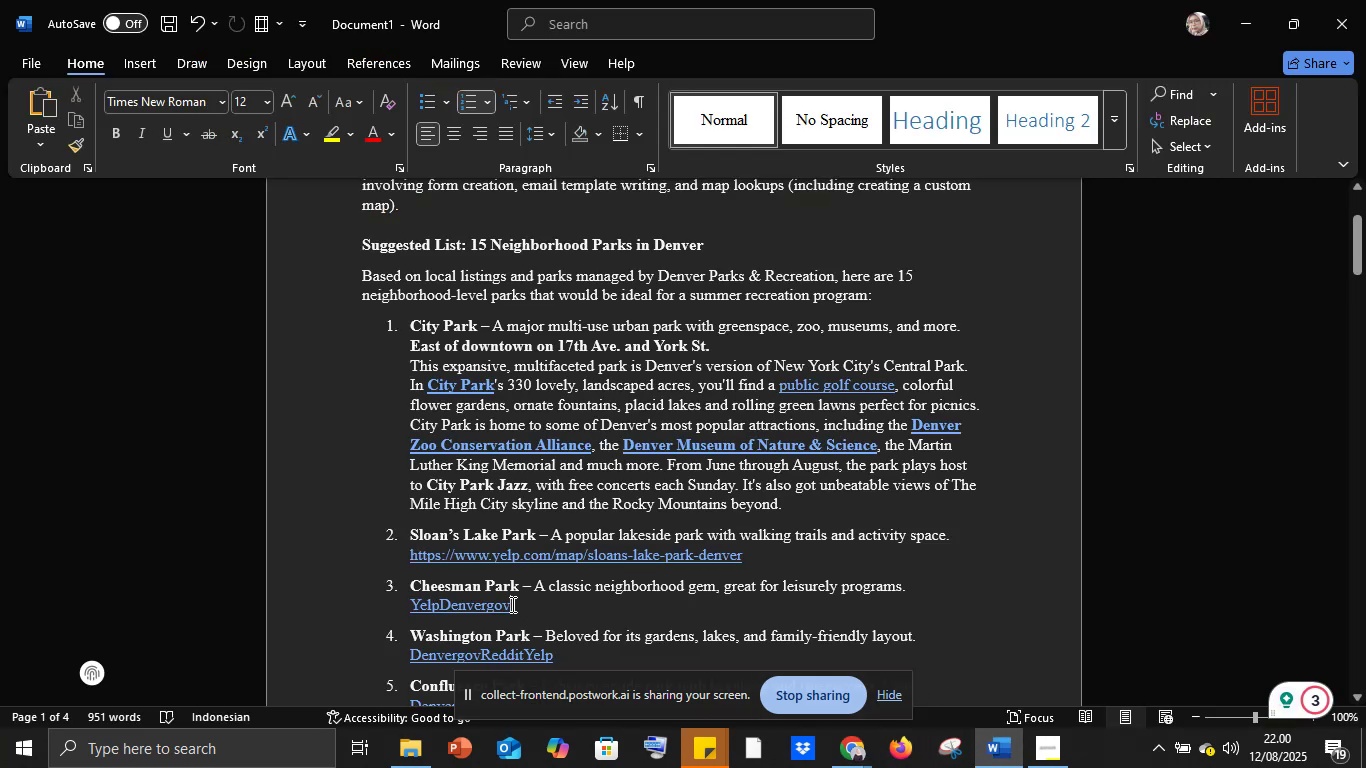 
key(Control+V)
 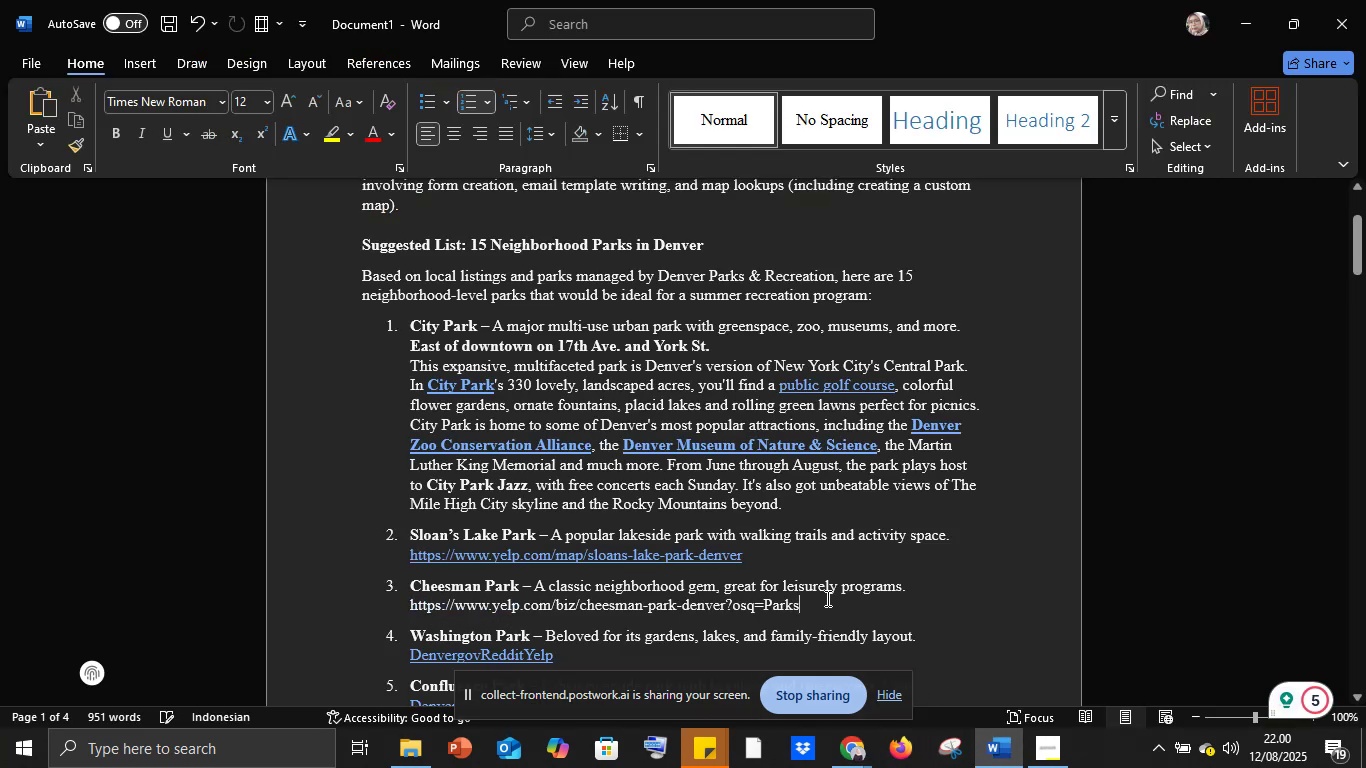 
key(Space)
 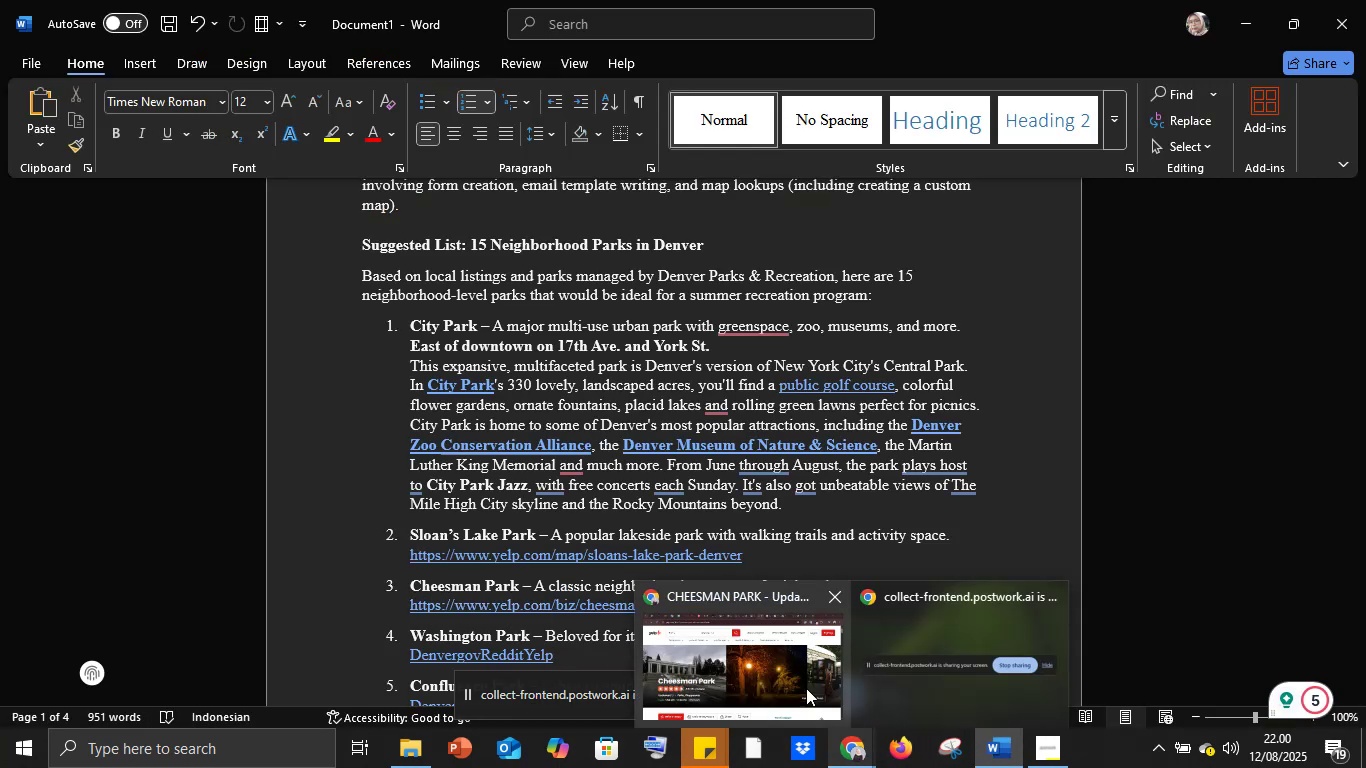 
wait(5.02)
 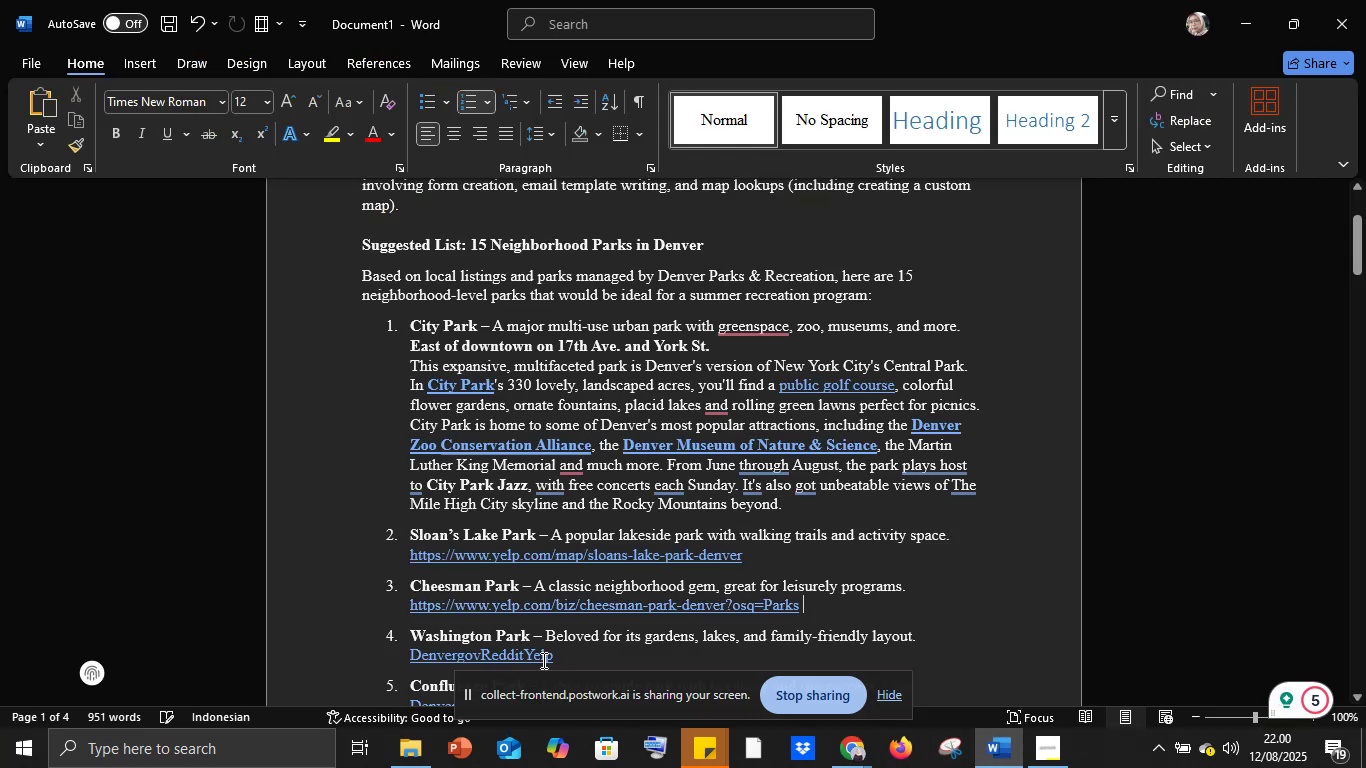 
left_click([797, 683])
 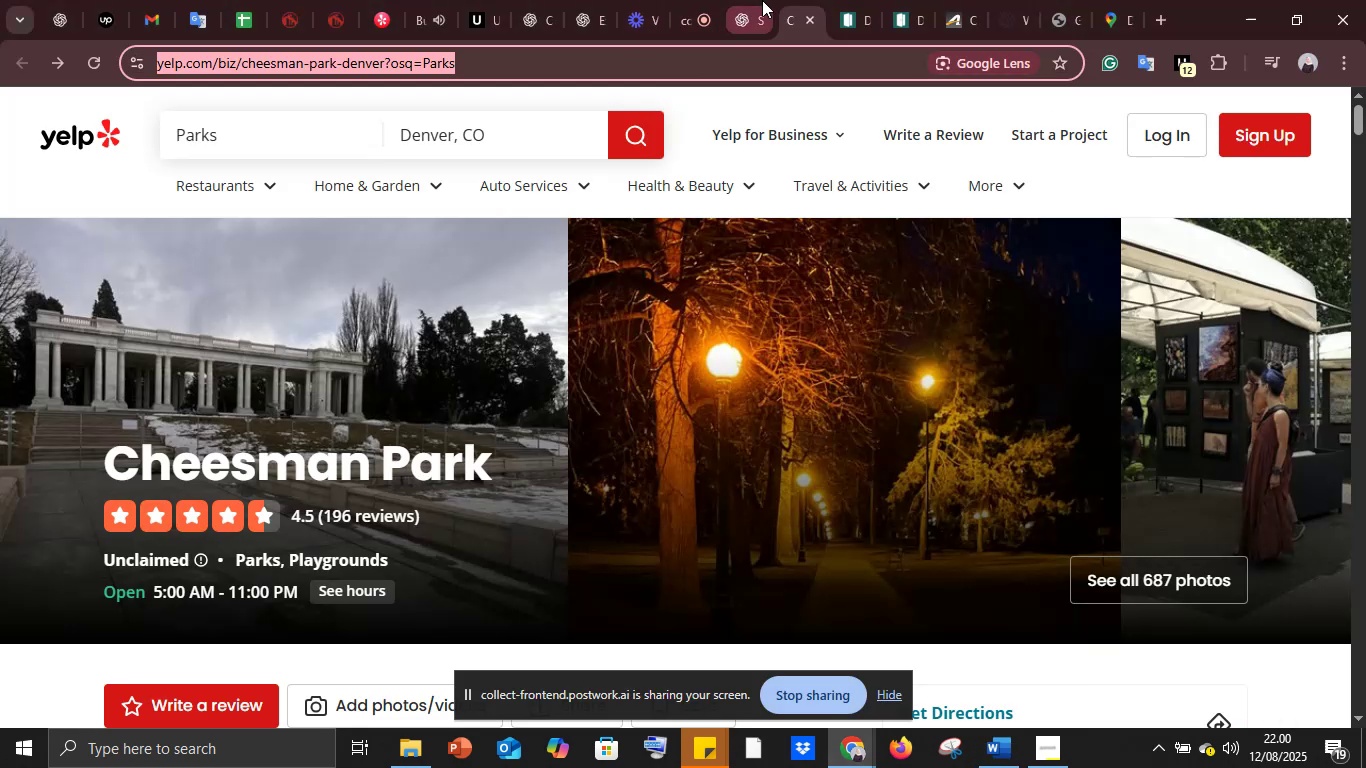 
left_click([762, 0])
 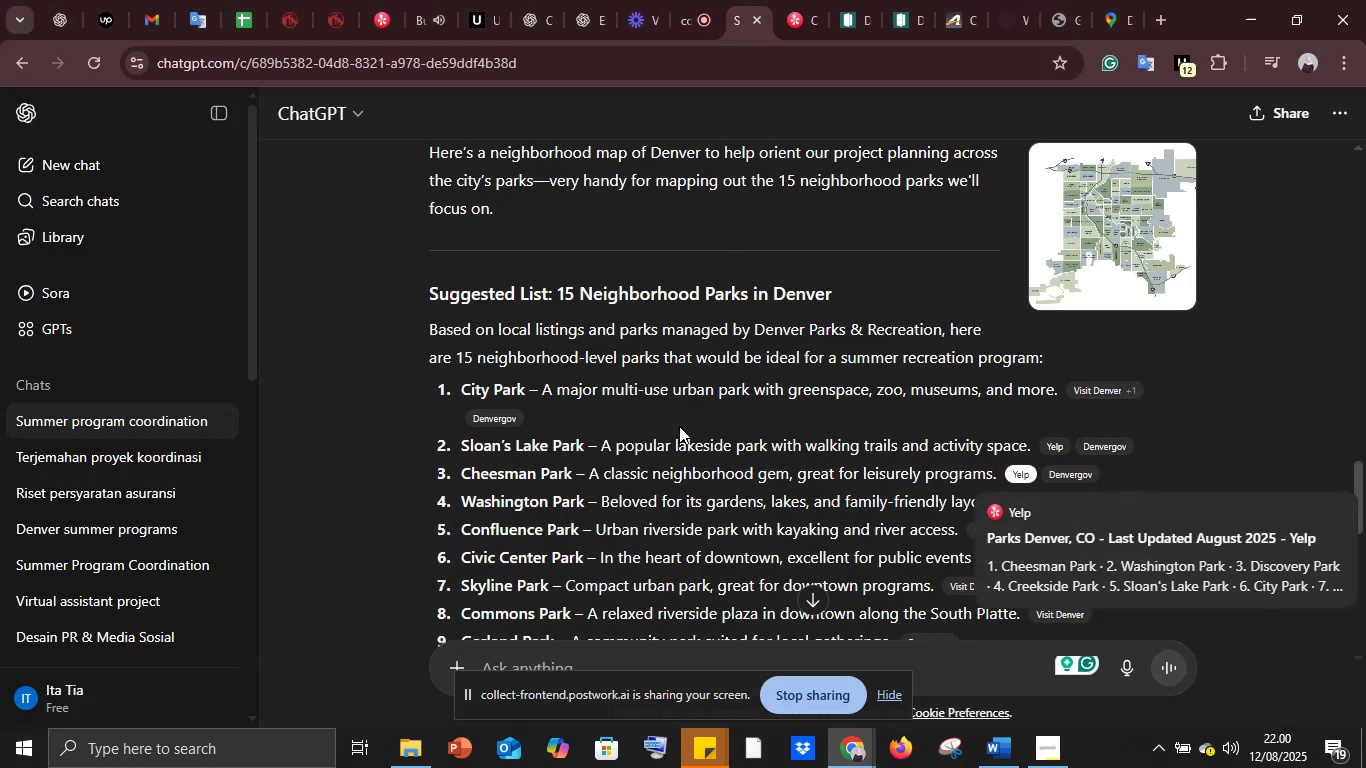 
left_click([675, 408])
 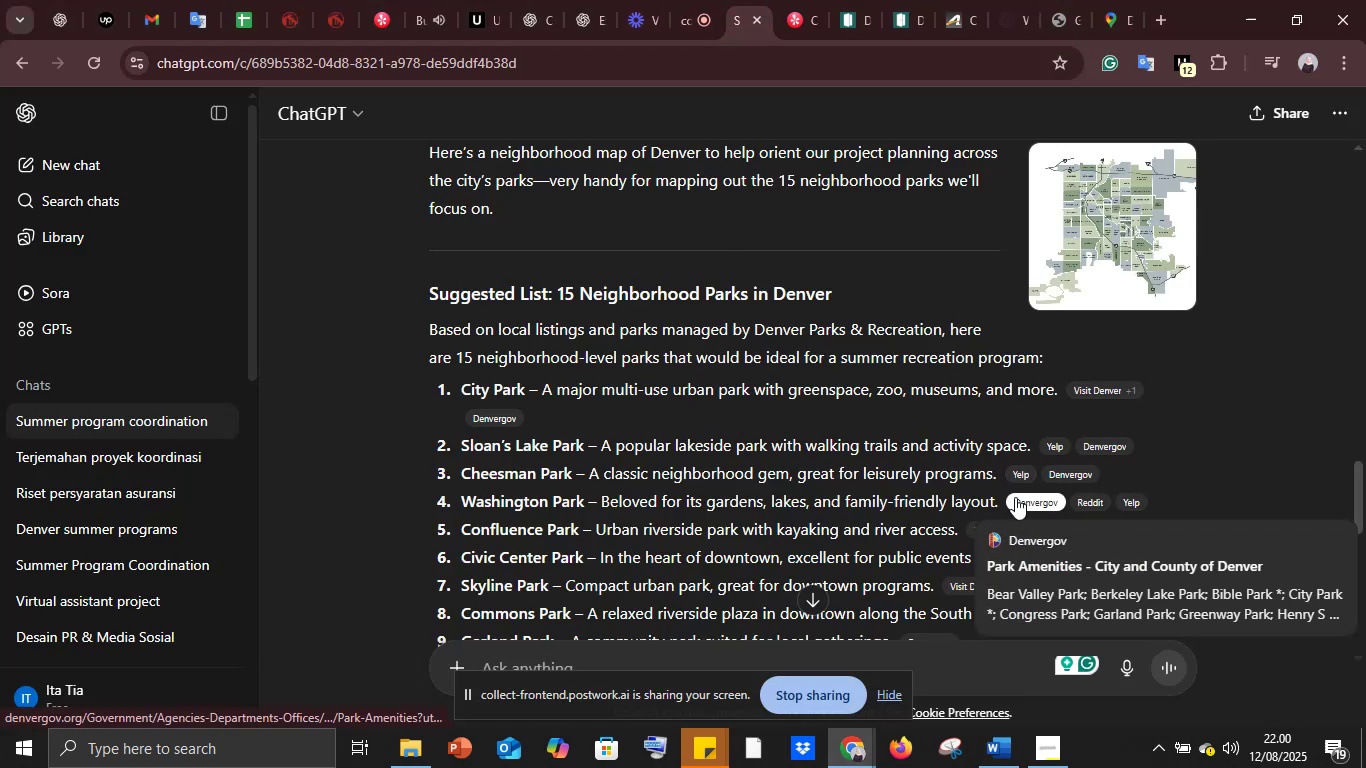 
scroll: coordinate [1245, 433], scroll_direction: down, amount: 1.0
 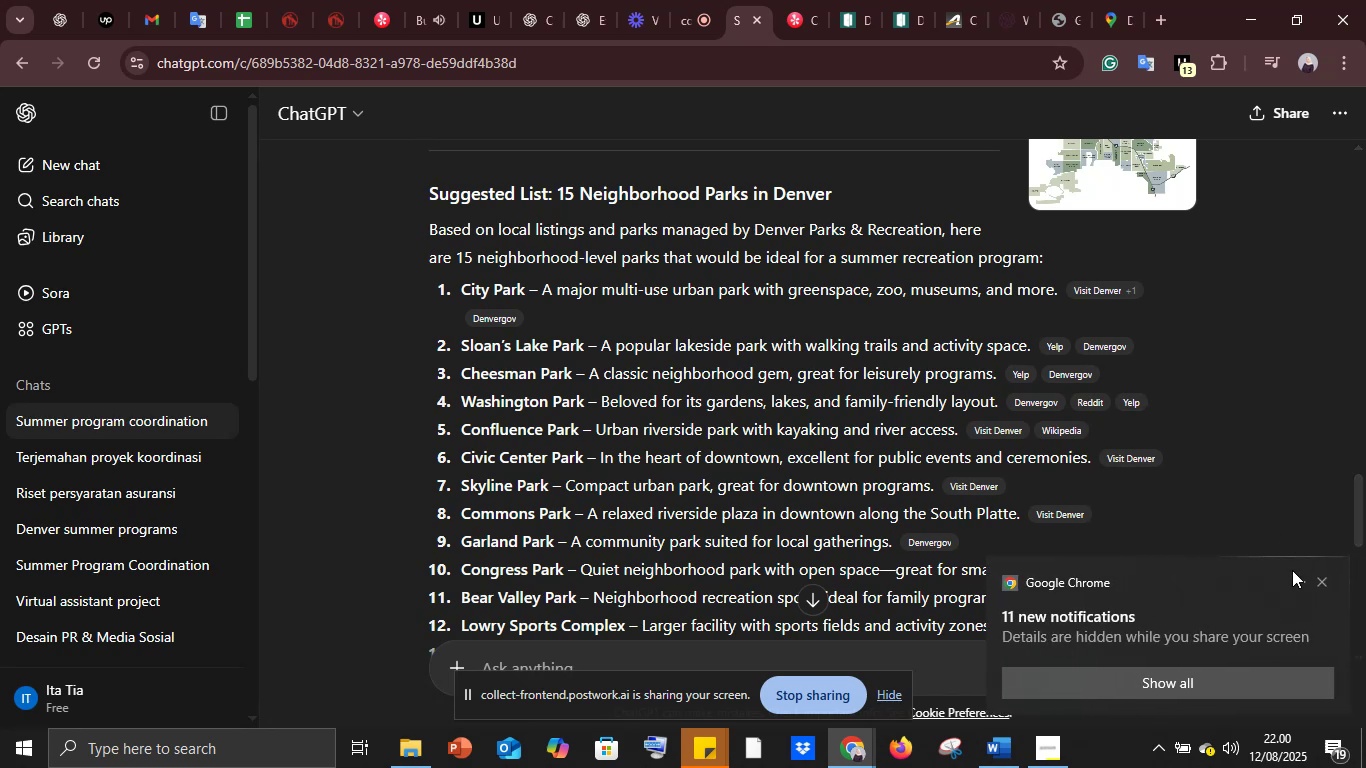 
left_click([1316, 583])
 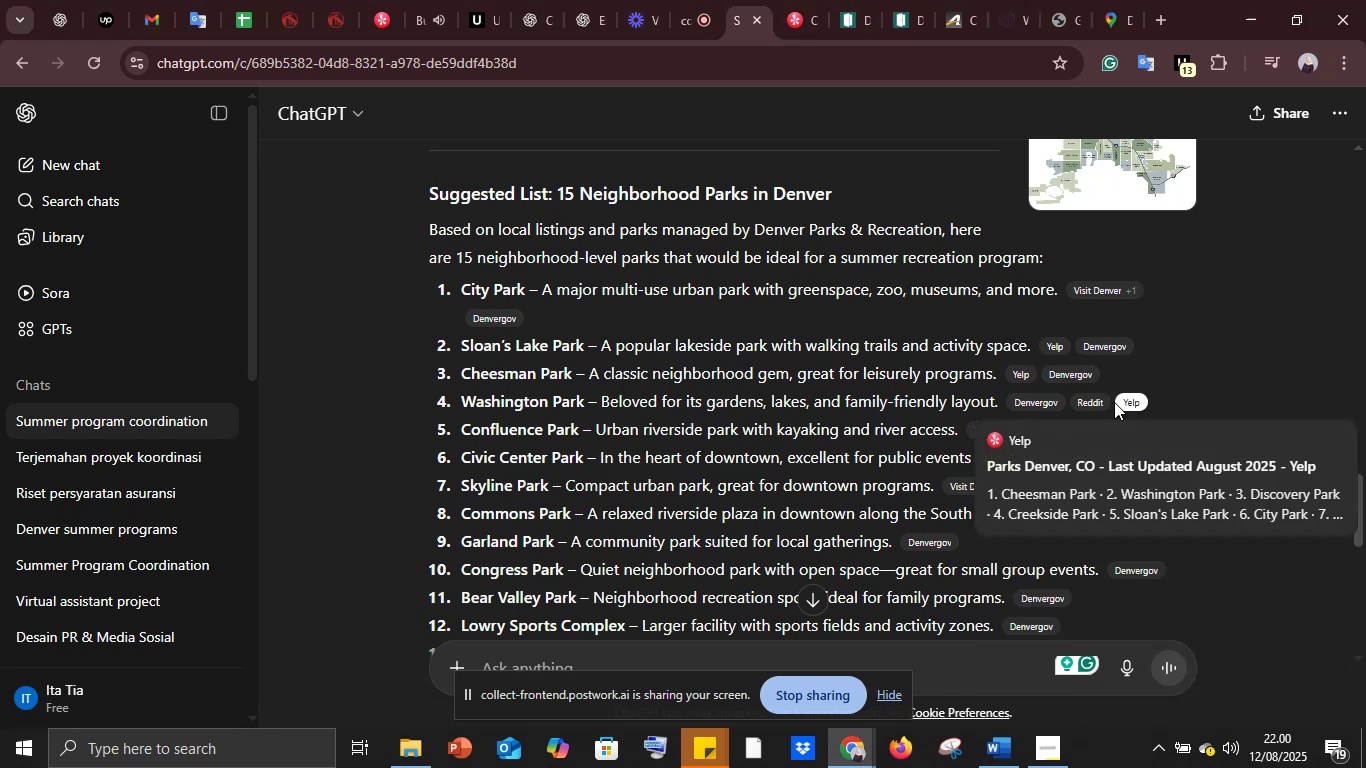 
left_click([1098, 402])
 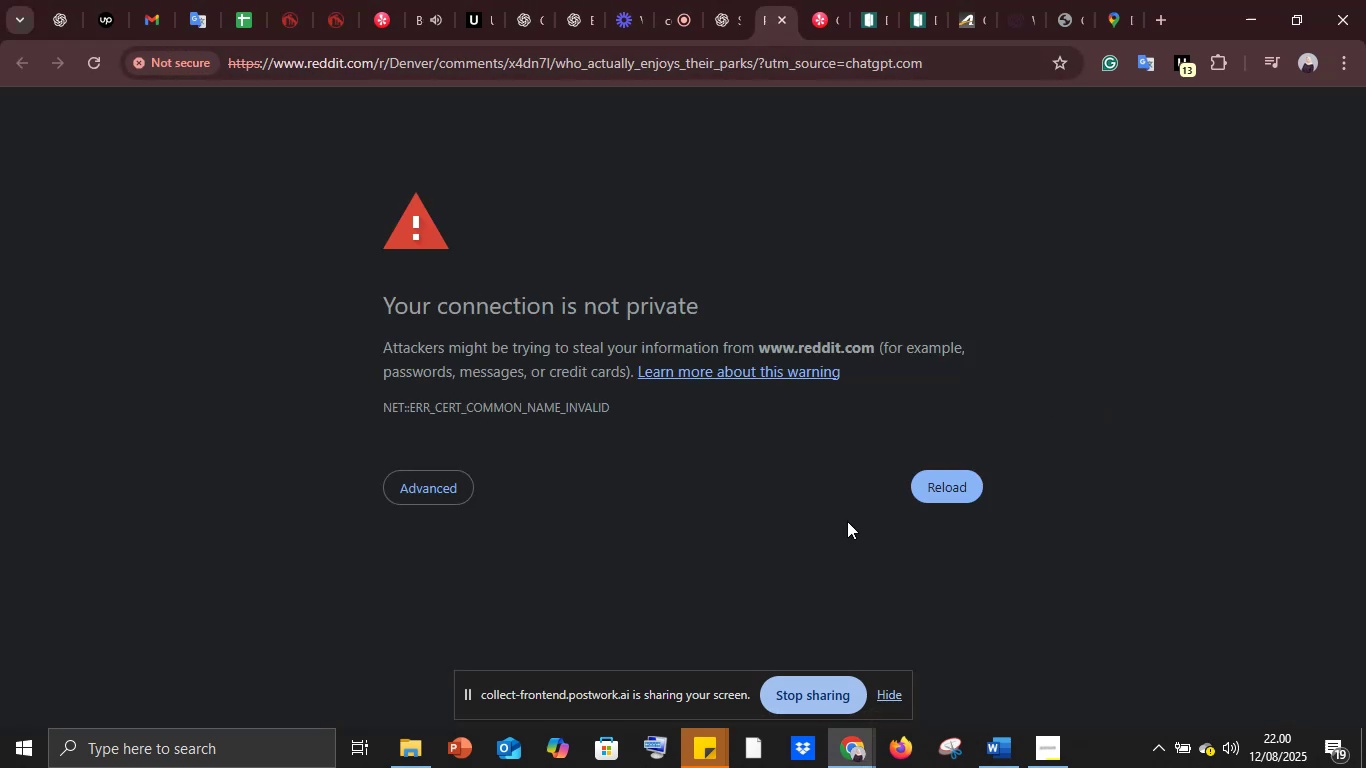 
left_click([955, 496])
 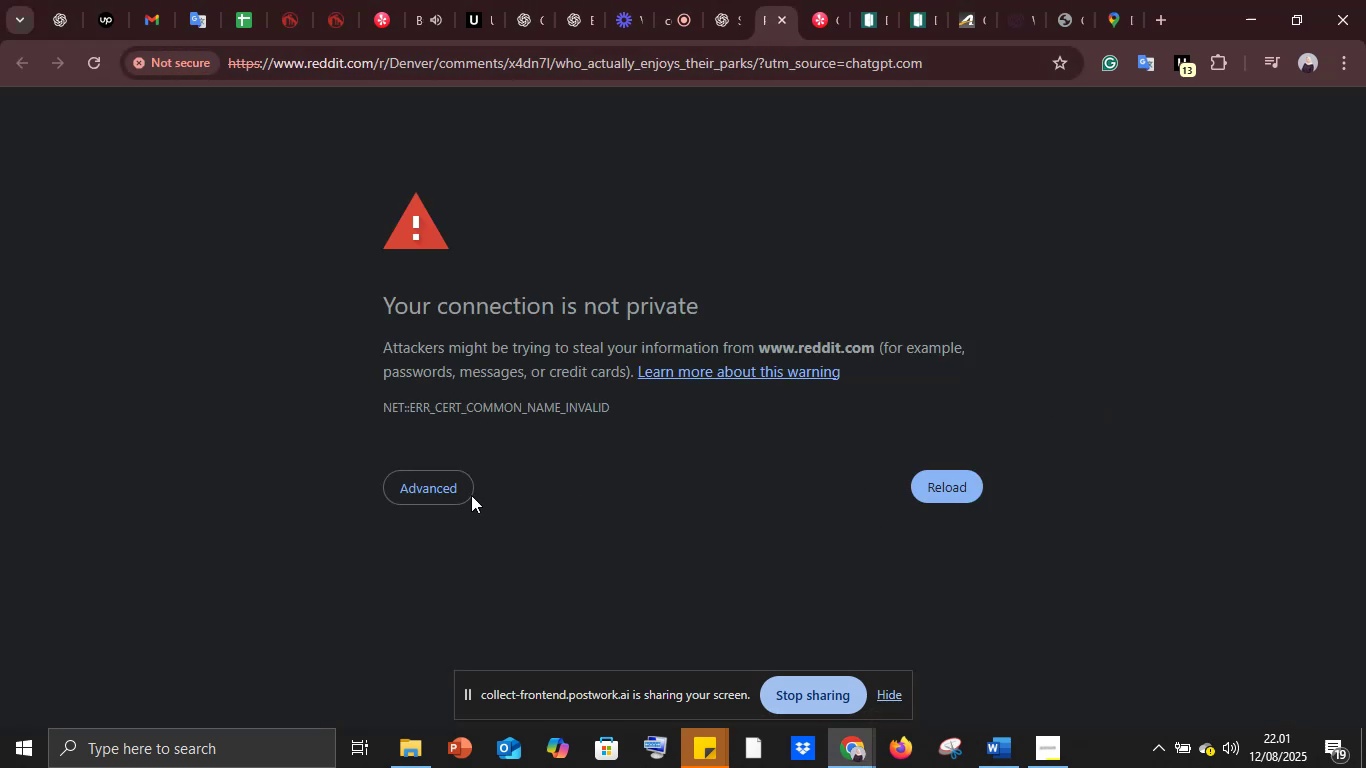 
left_click([454, 485])
 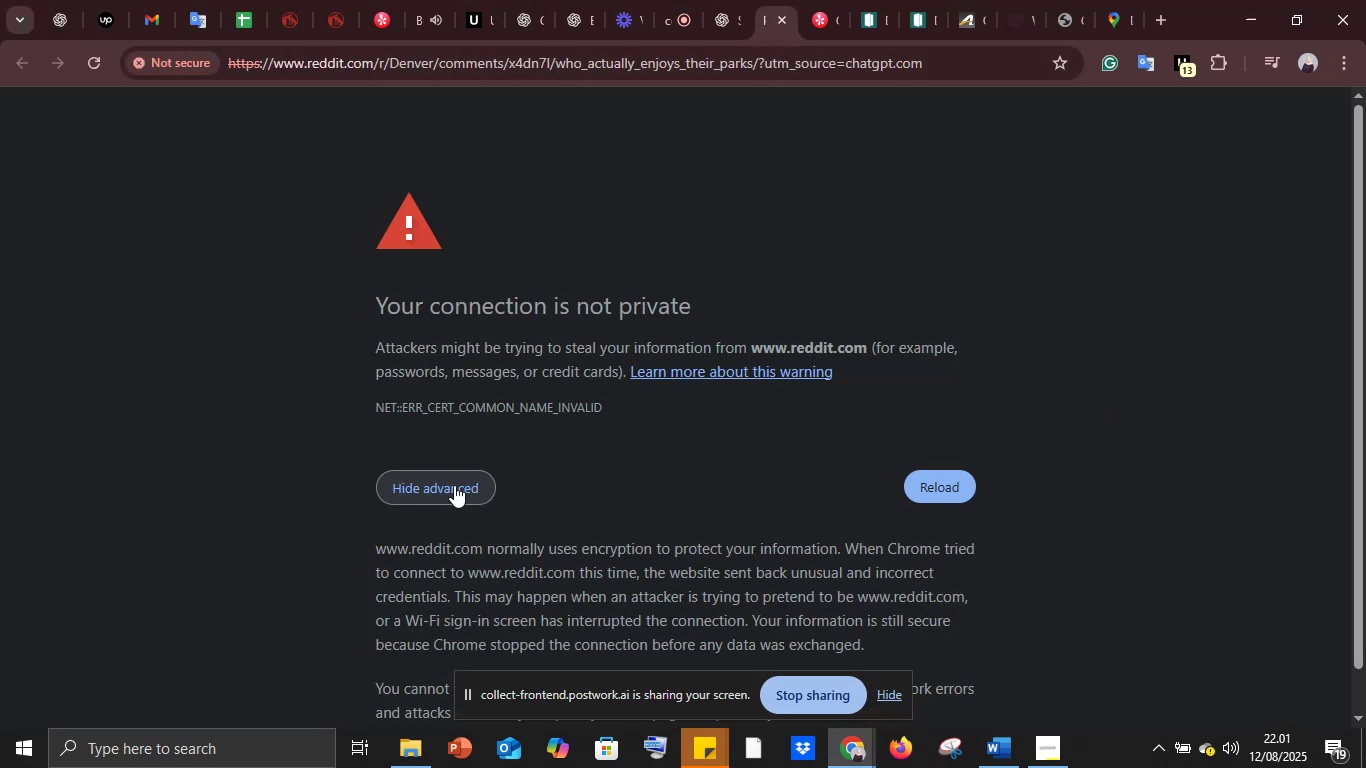 
scroll: coordinate [477, 510], scroll_direction: down, amount: 10.0
 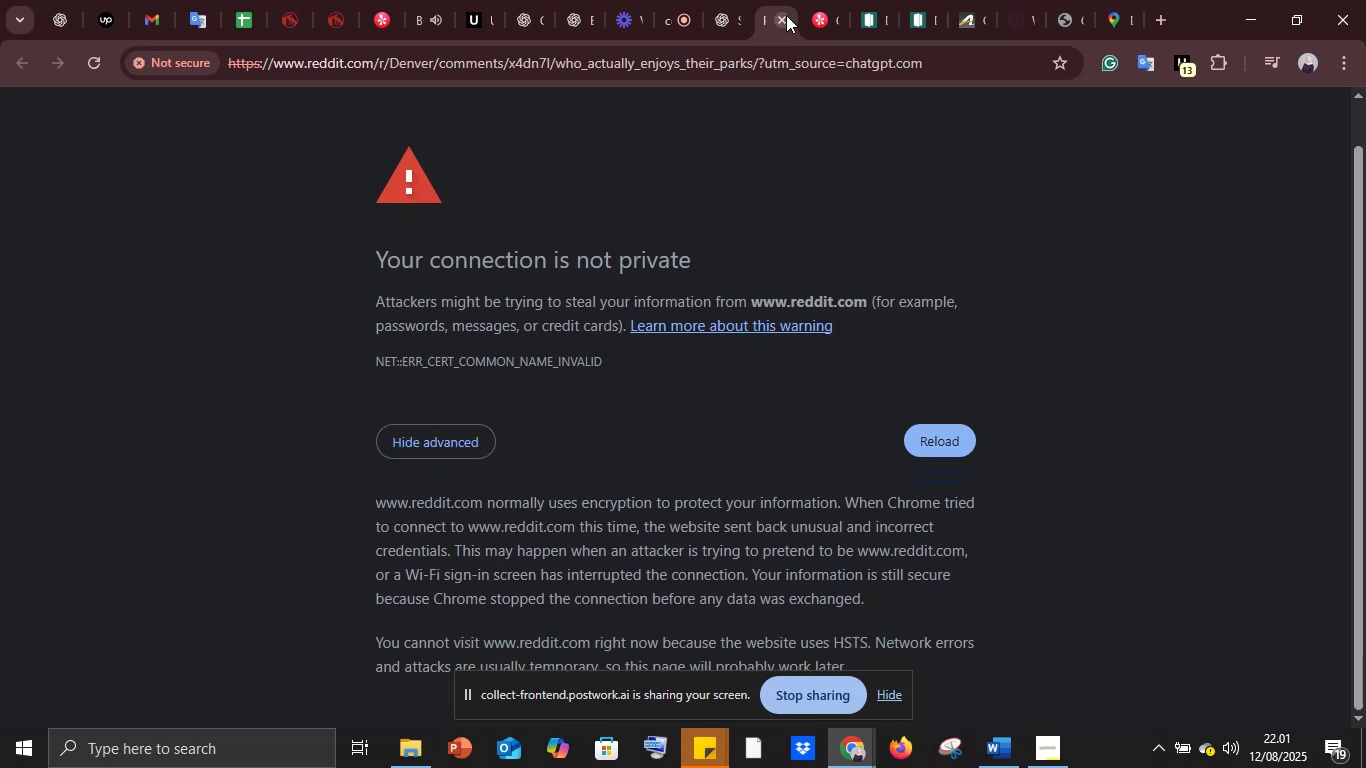 
left_click([784, 14])
 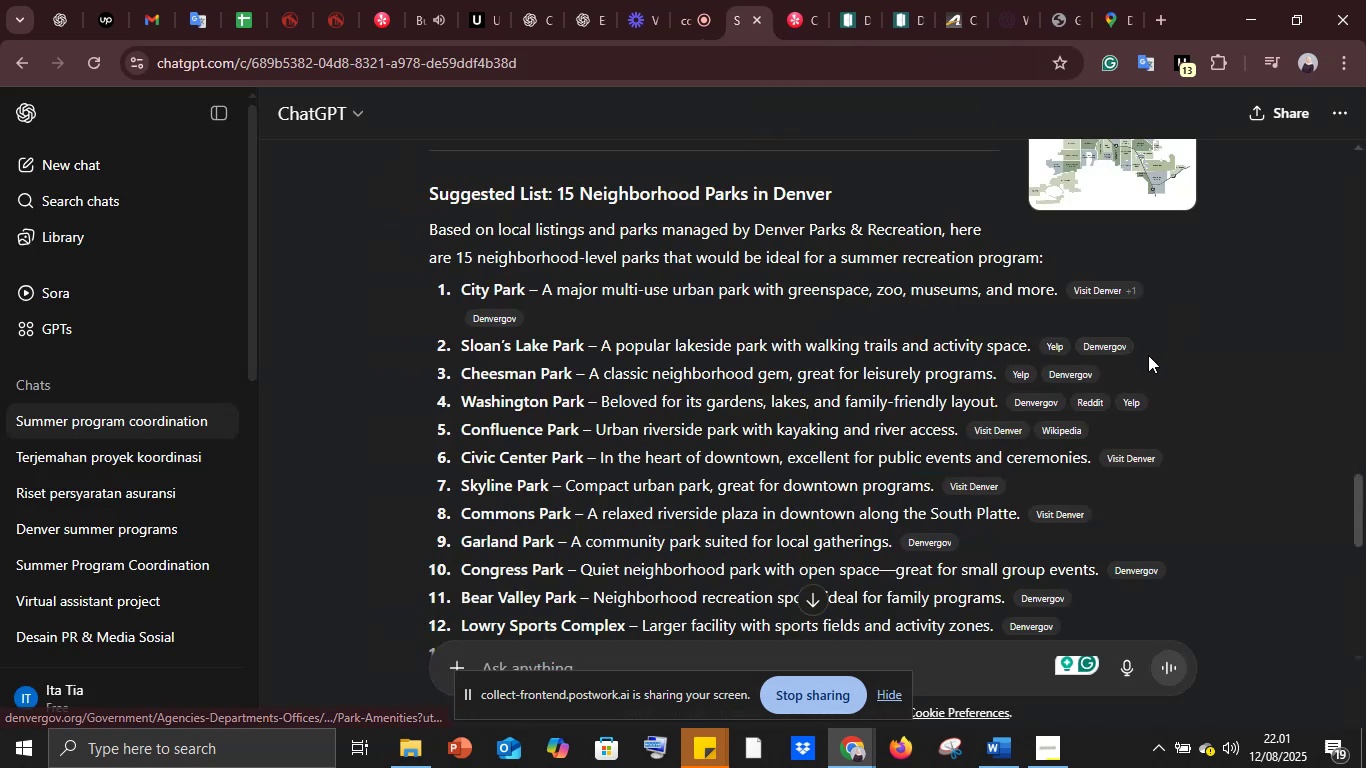 
left_click([1133, 406])
 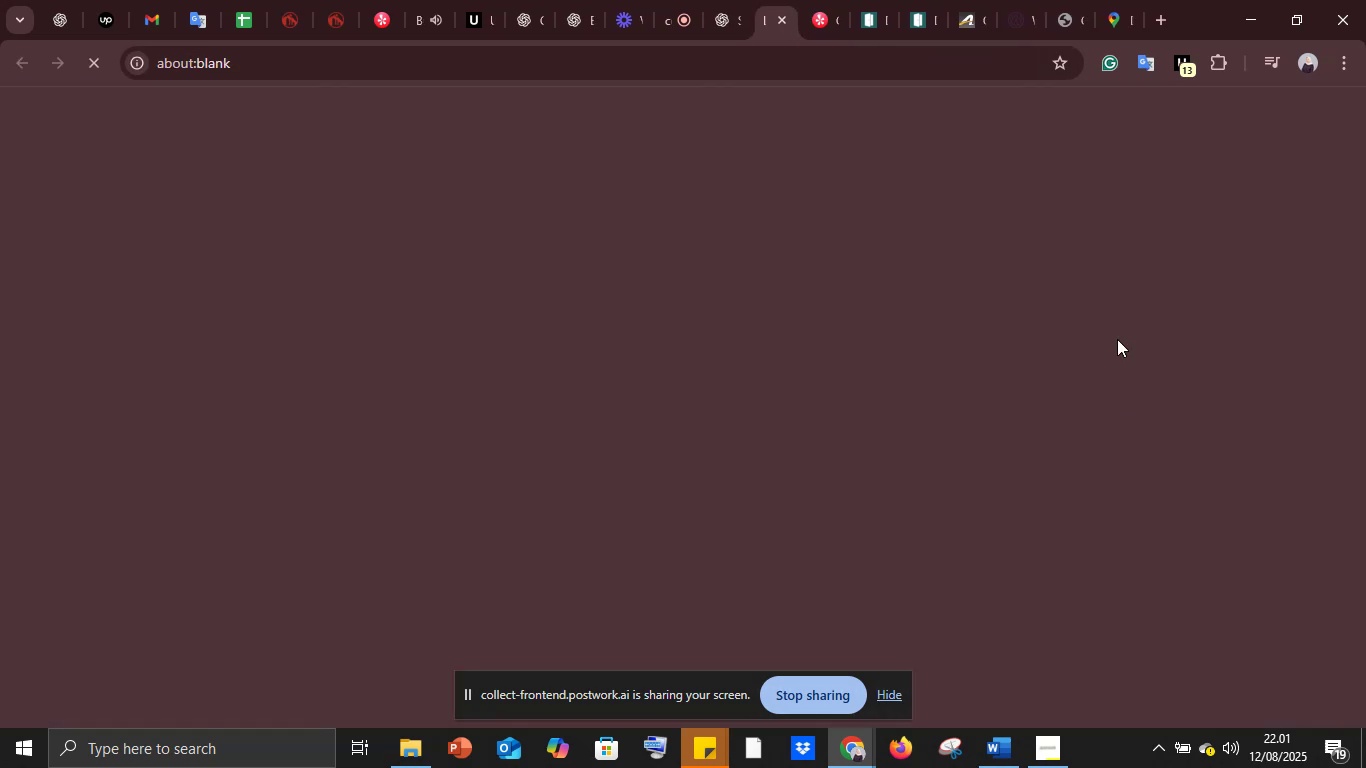 
mouse_move([1037, 37])
 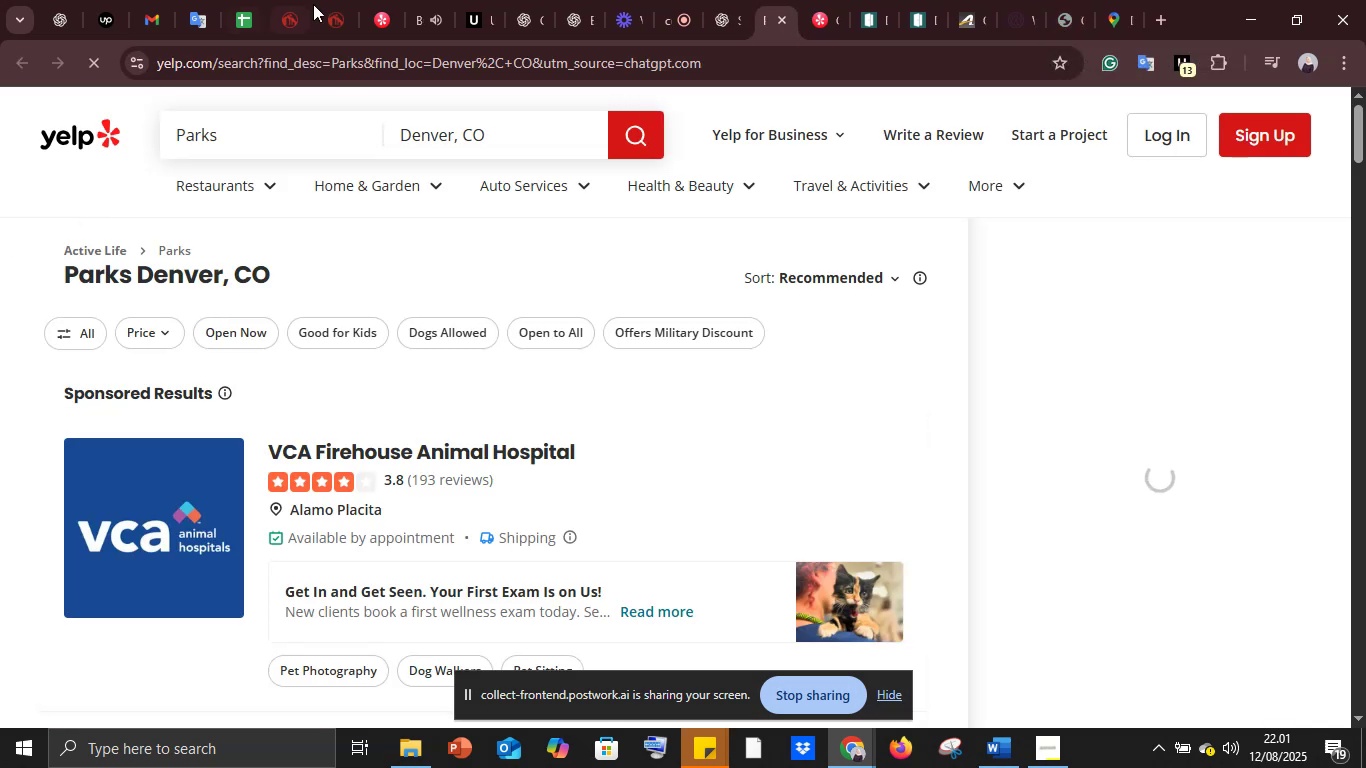 
left_click([710, 0])
 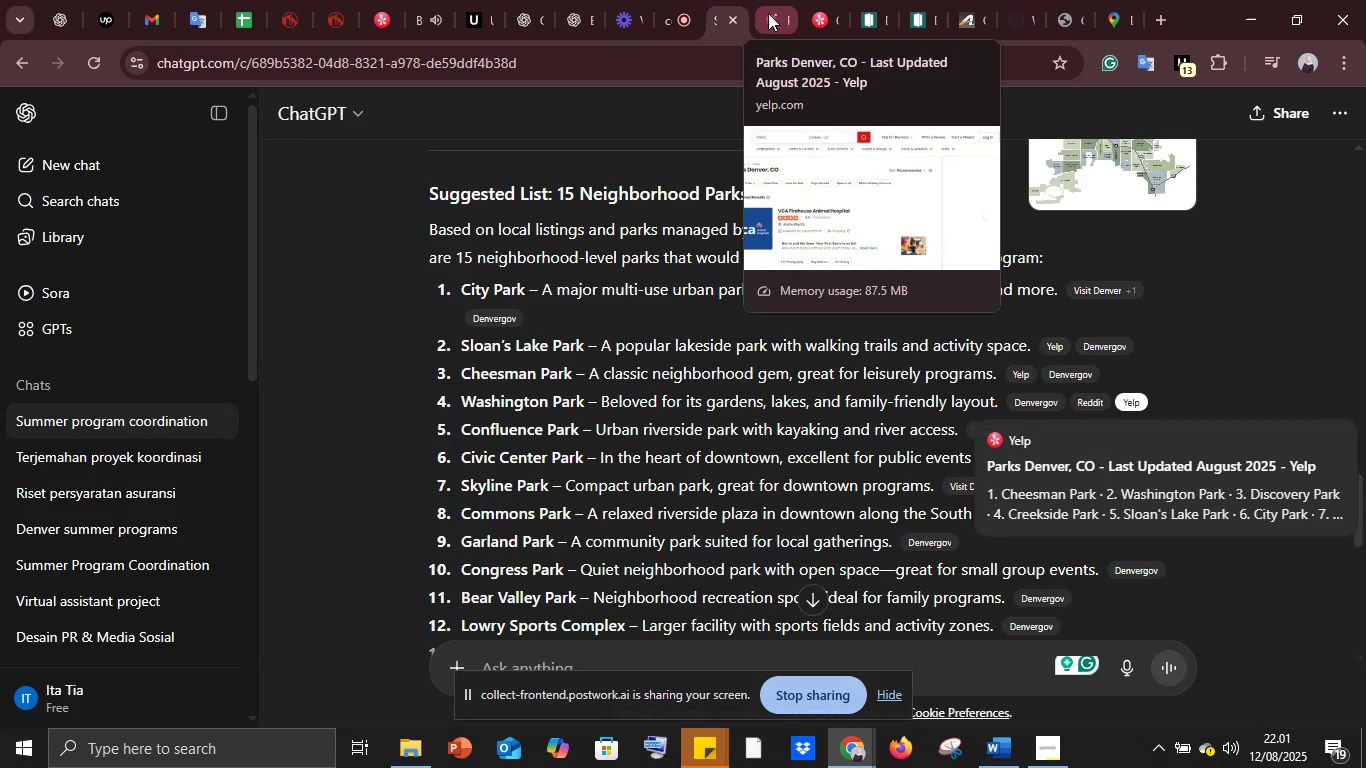 
left_click([768, 13])
 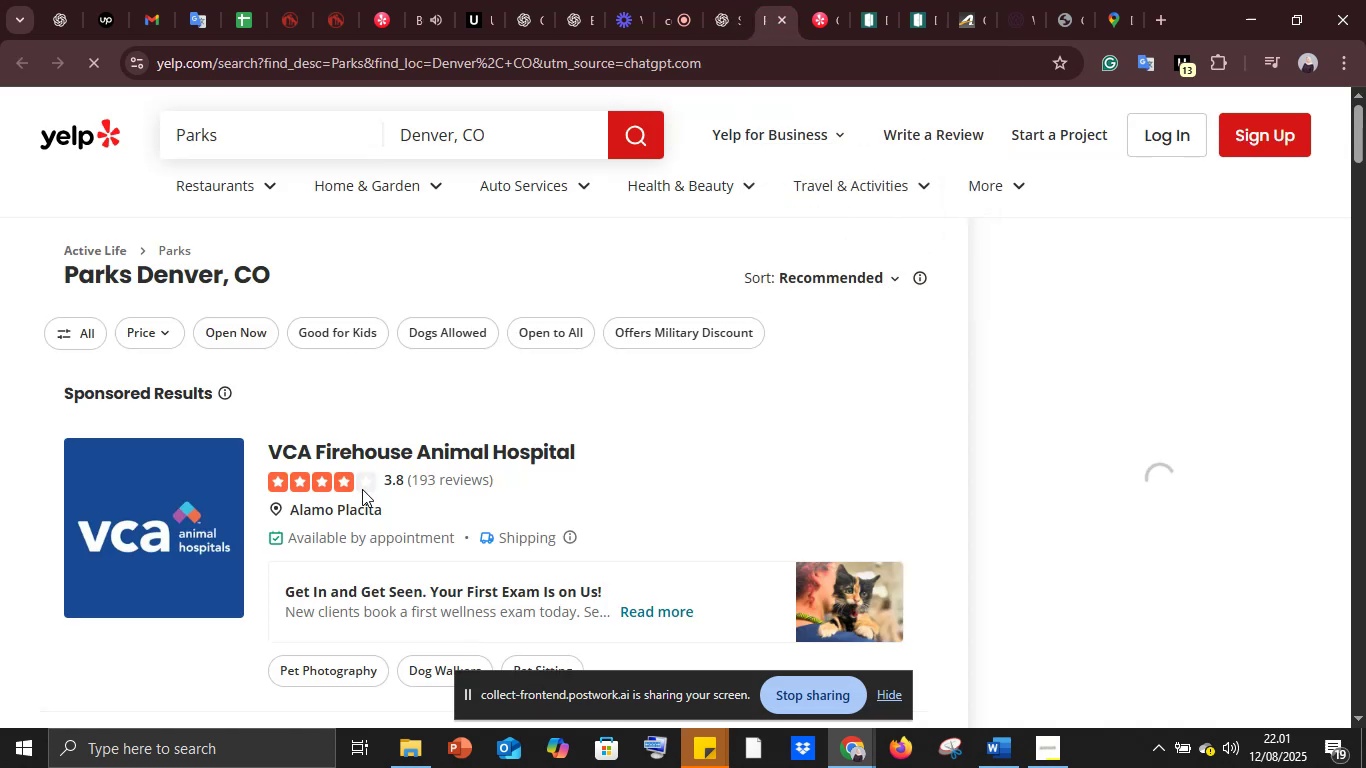 
scroll: coordinate [362, 489], scroll_direction: down, amount: 6.0
 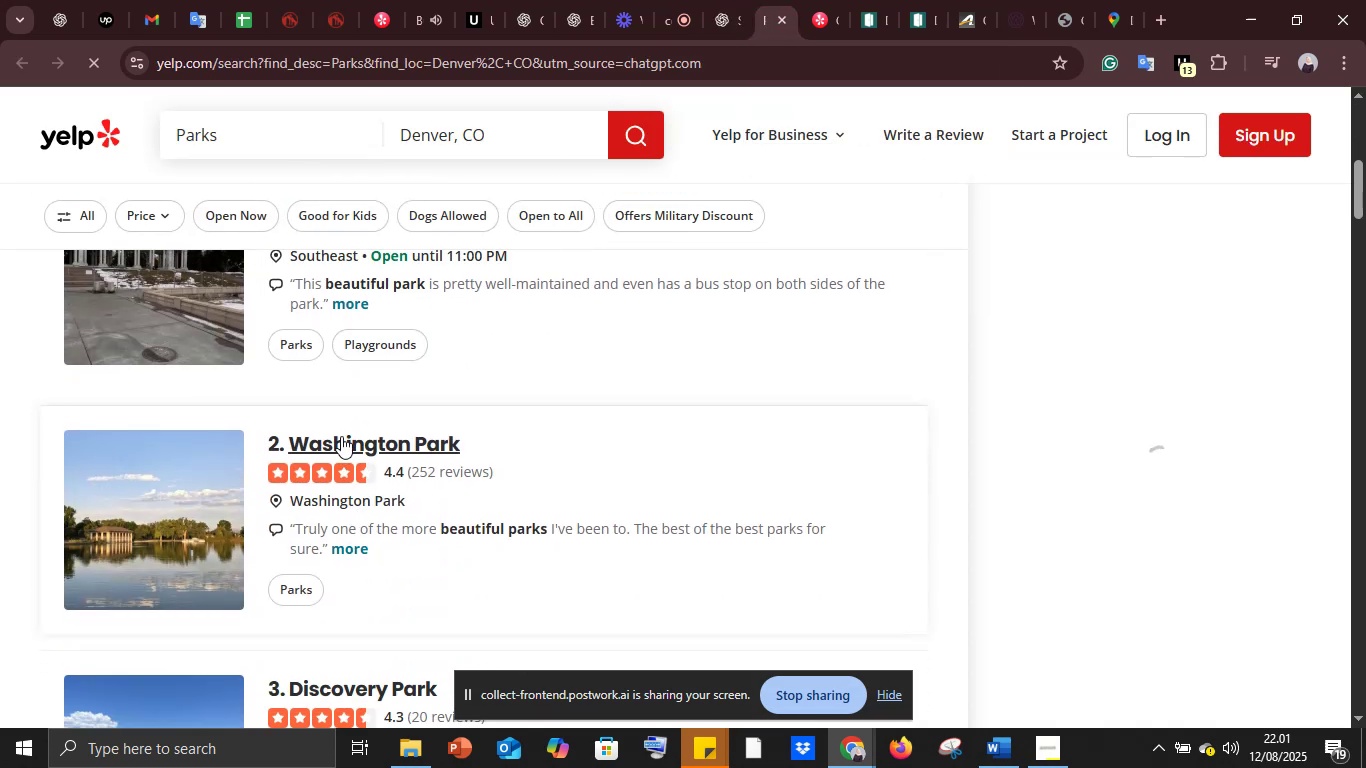 
left_click([341, 436])
 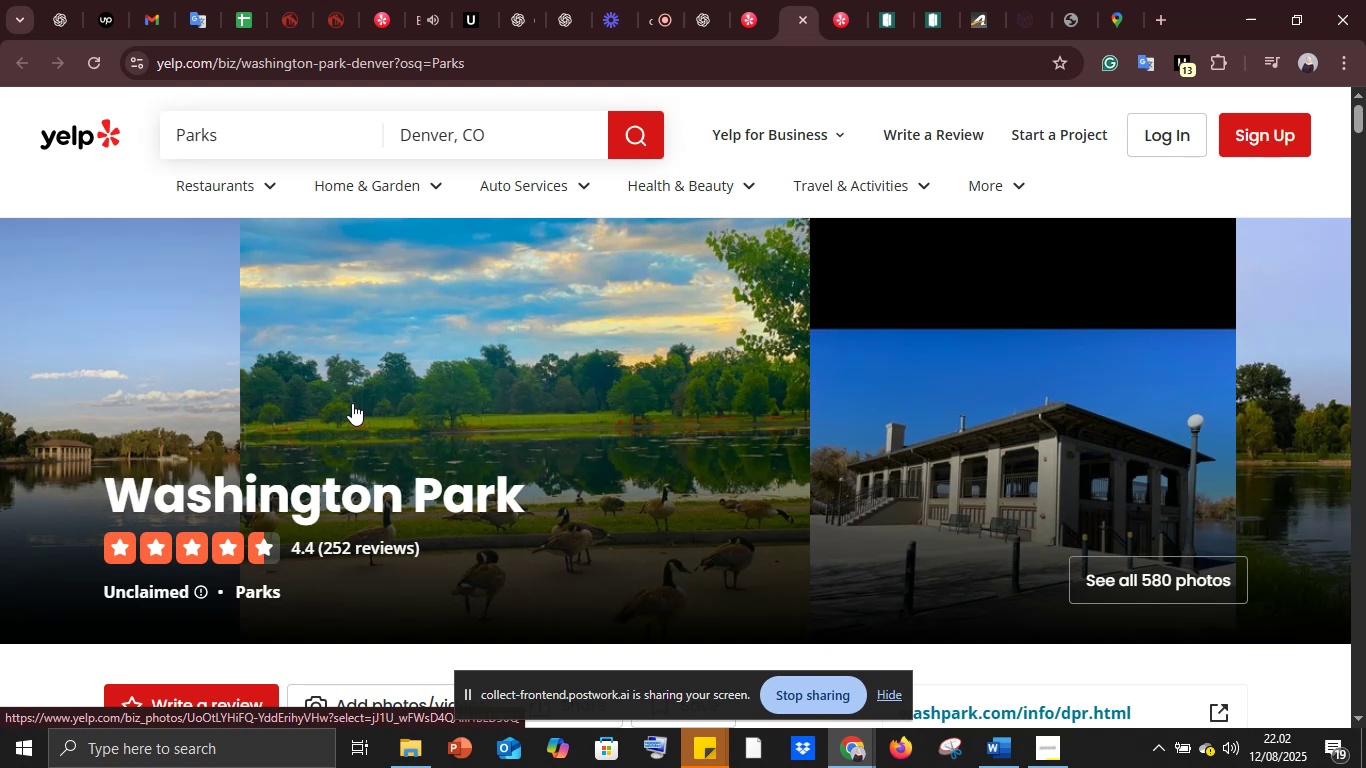 
wait(79.12)
 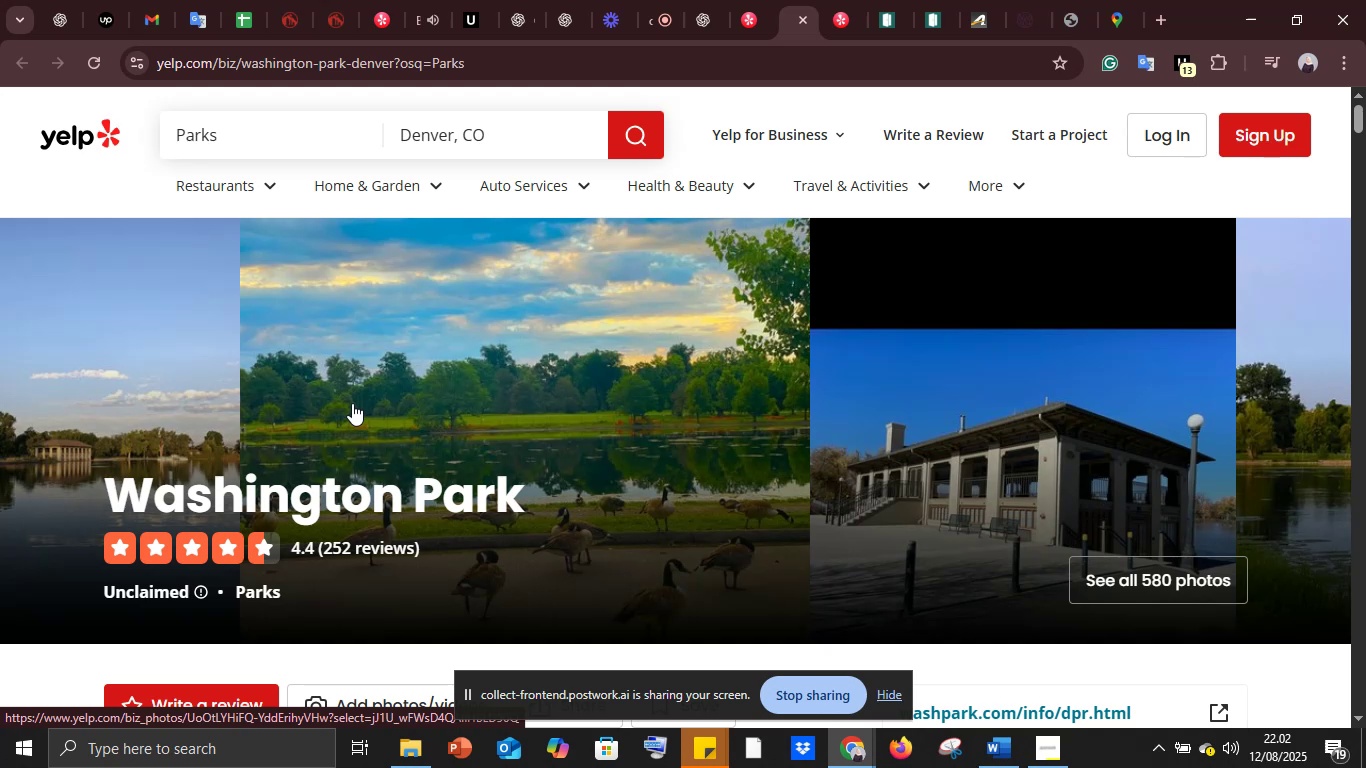 
left_click([415, 0])
 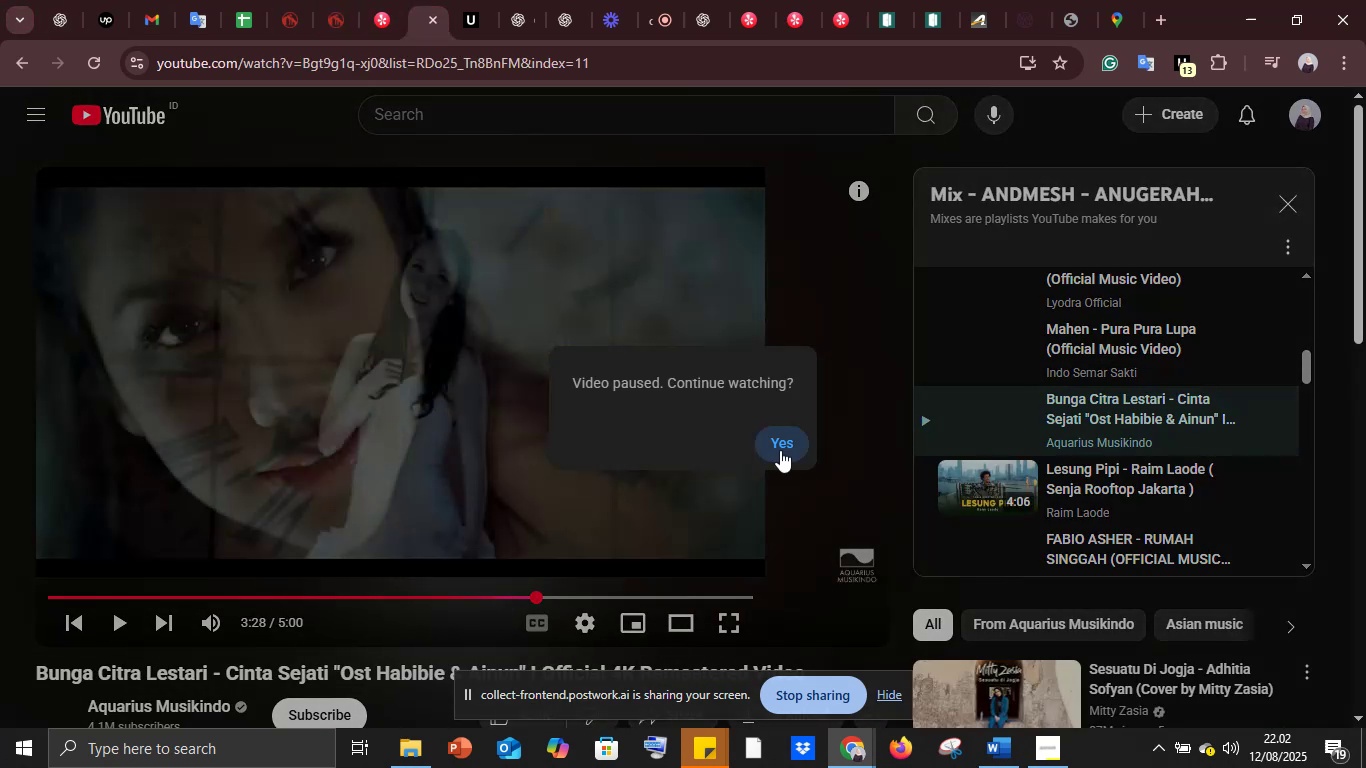 
left_click([779, 439])
 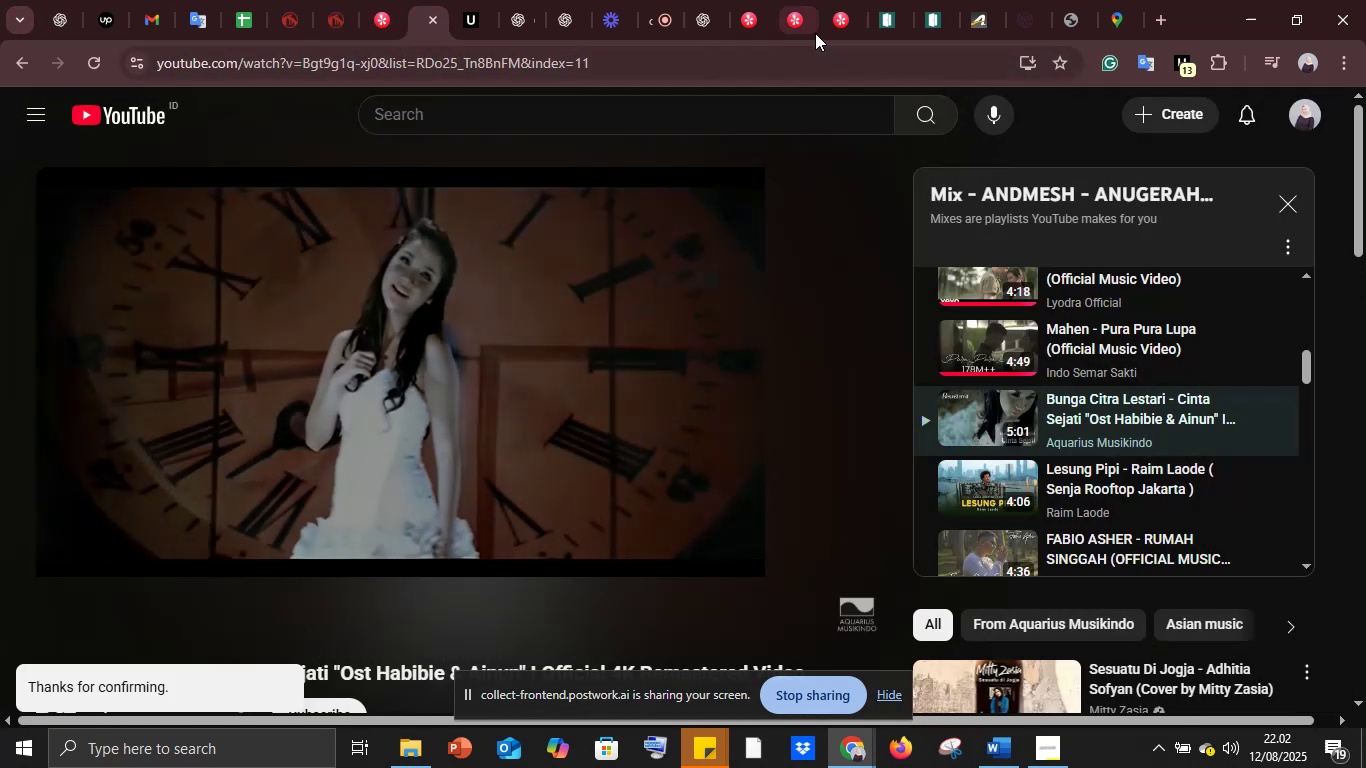 
left_click([836, 12])
 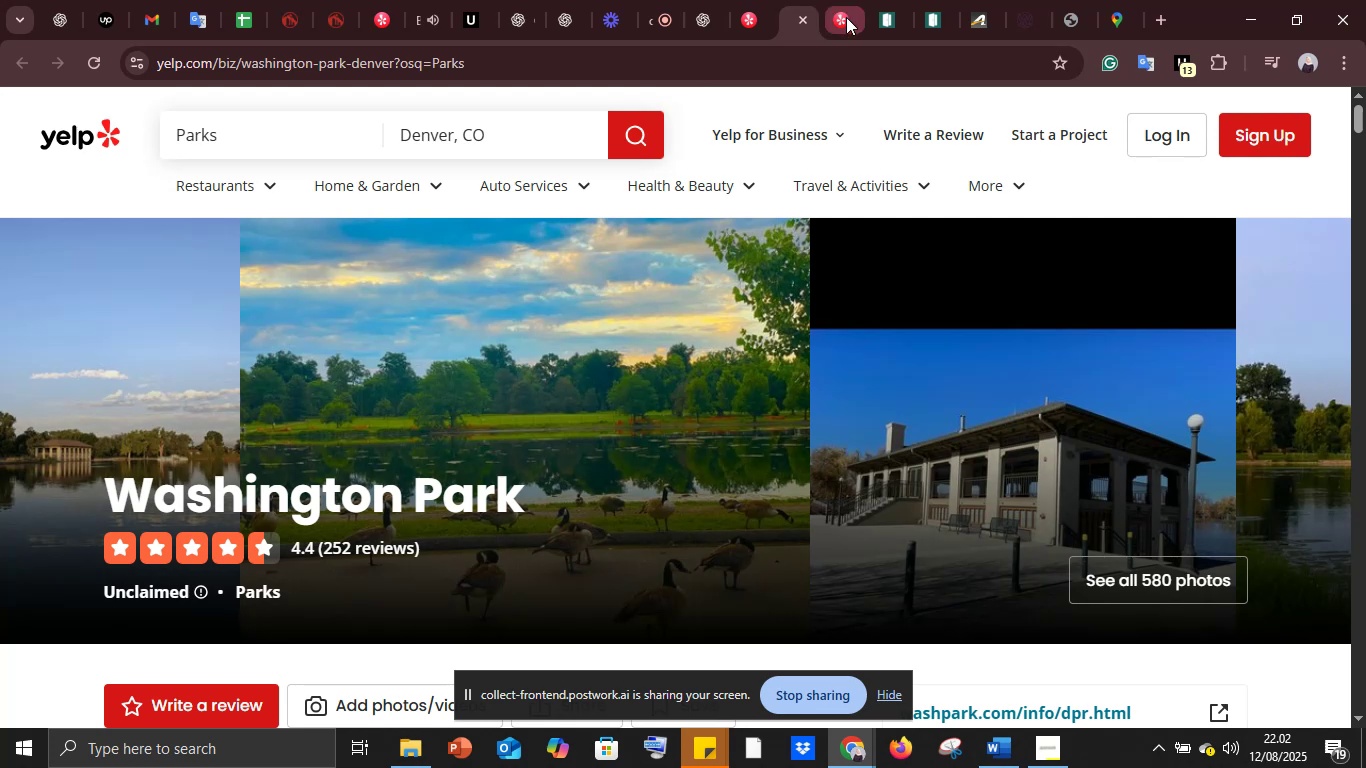 
double_click([848, 21])
 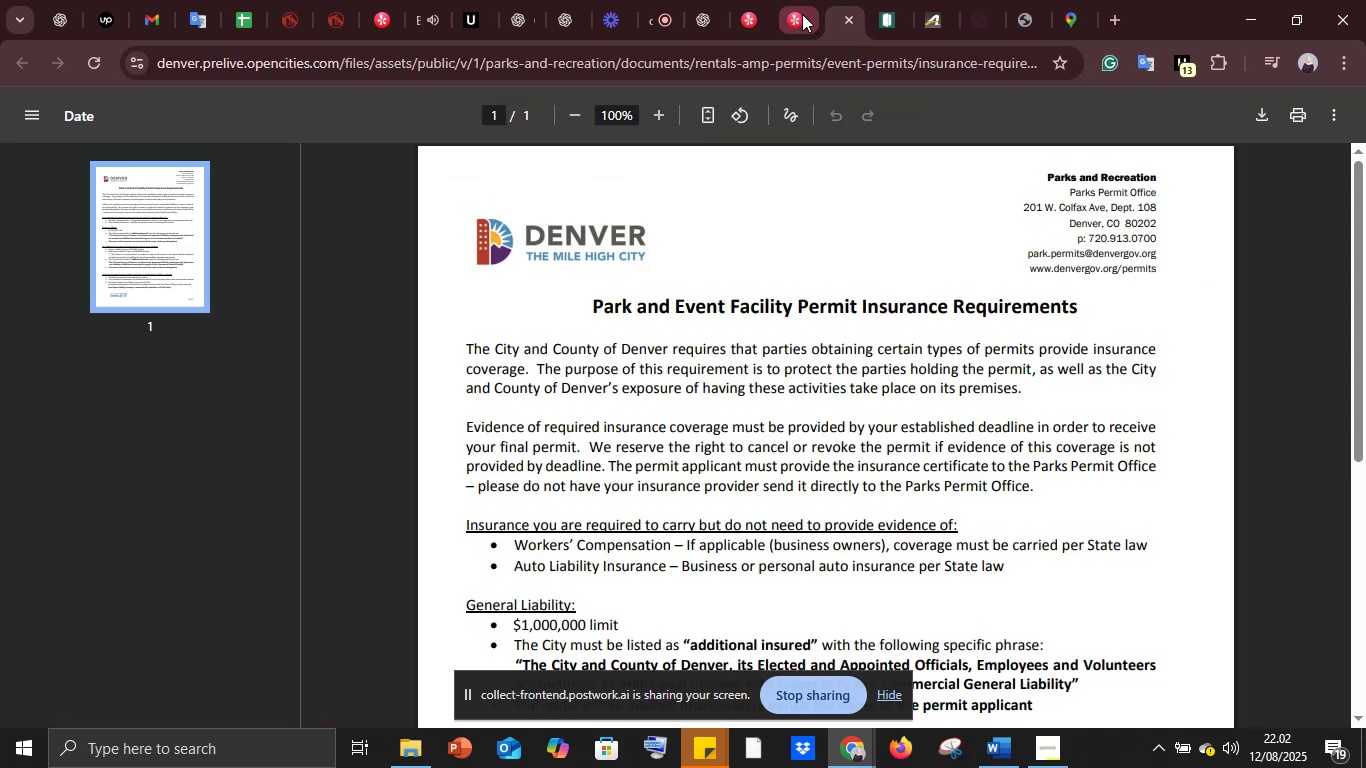 
left_click([800, 14])
 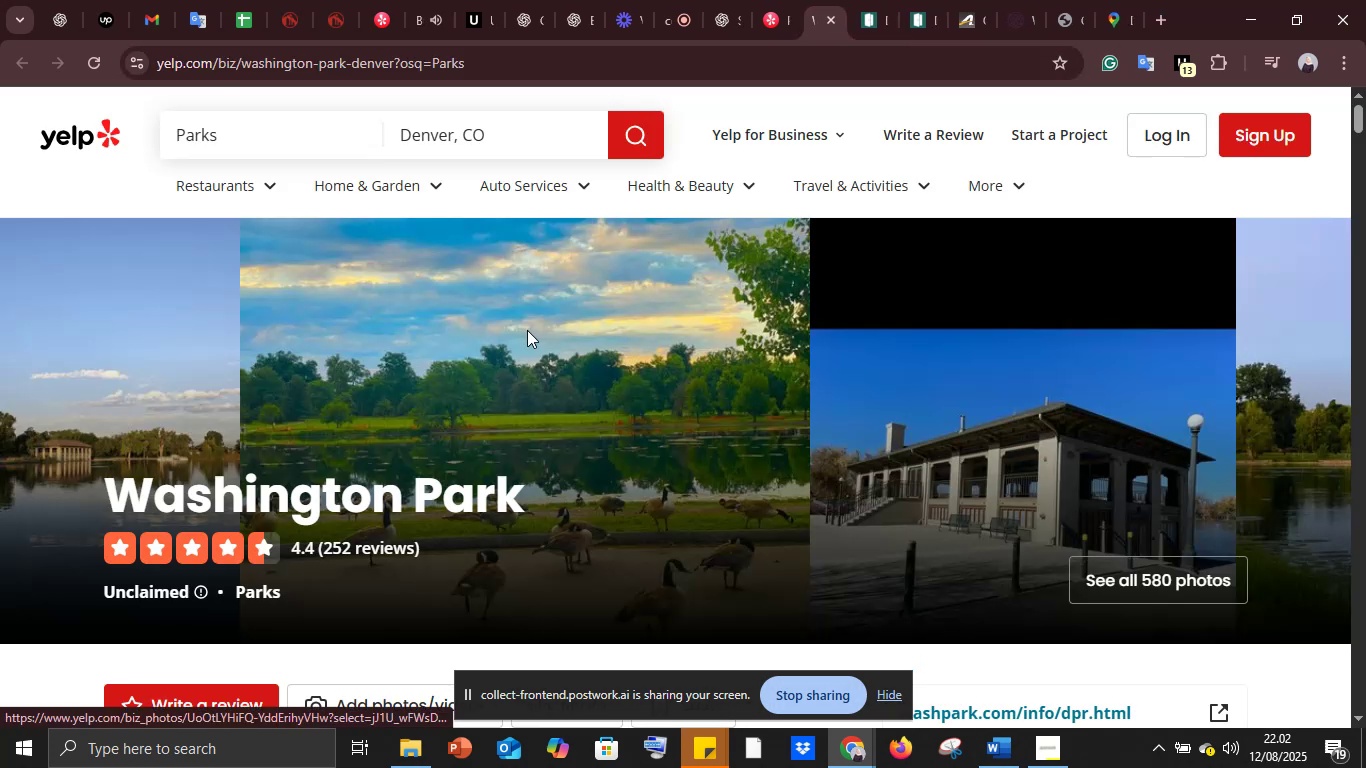 
scroll: coordinate [537, 353], scroll_direction: down, amount: 2.0
 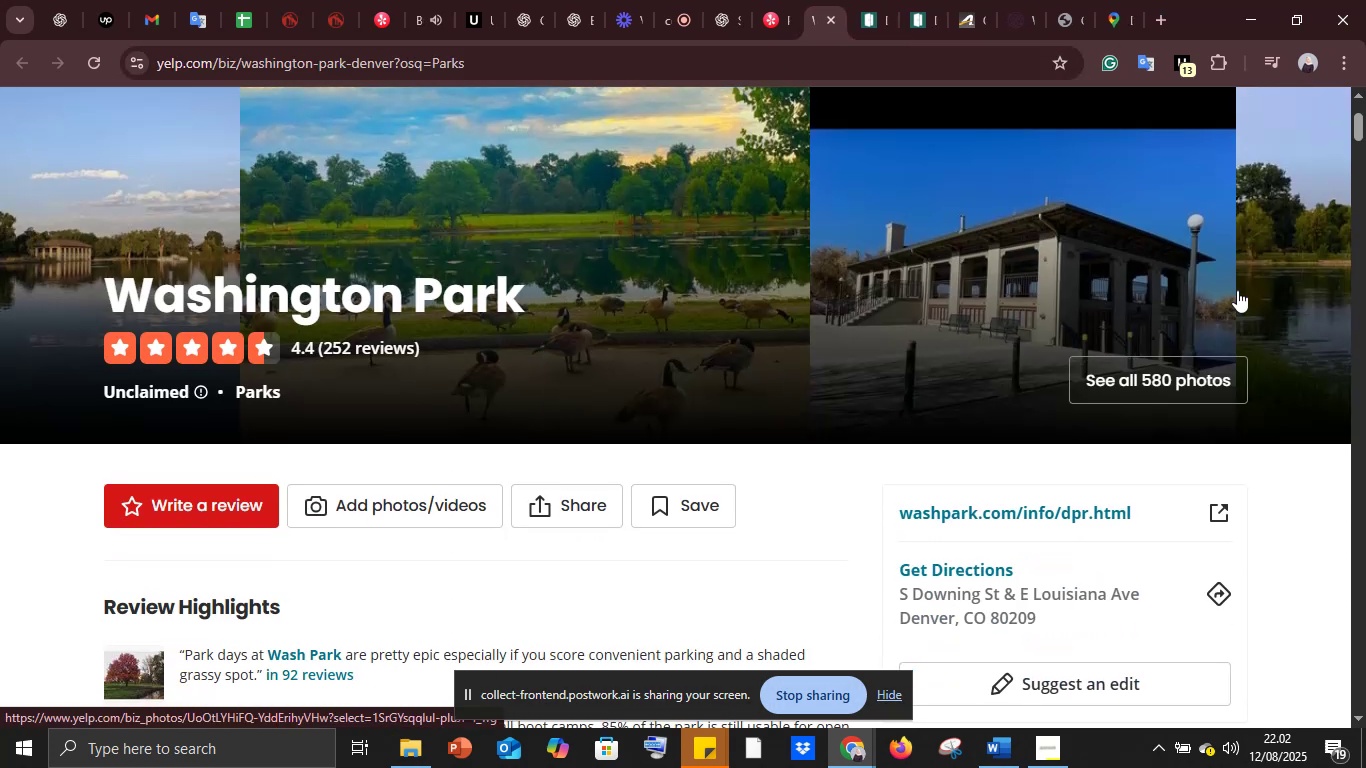 
mouse_move([563, 473])
 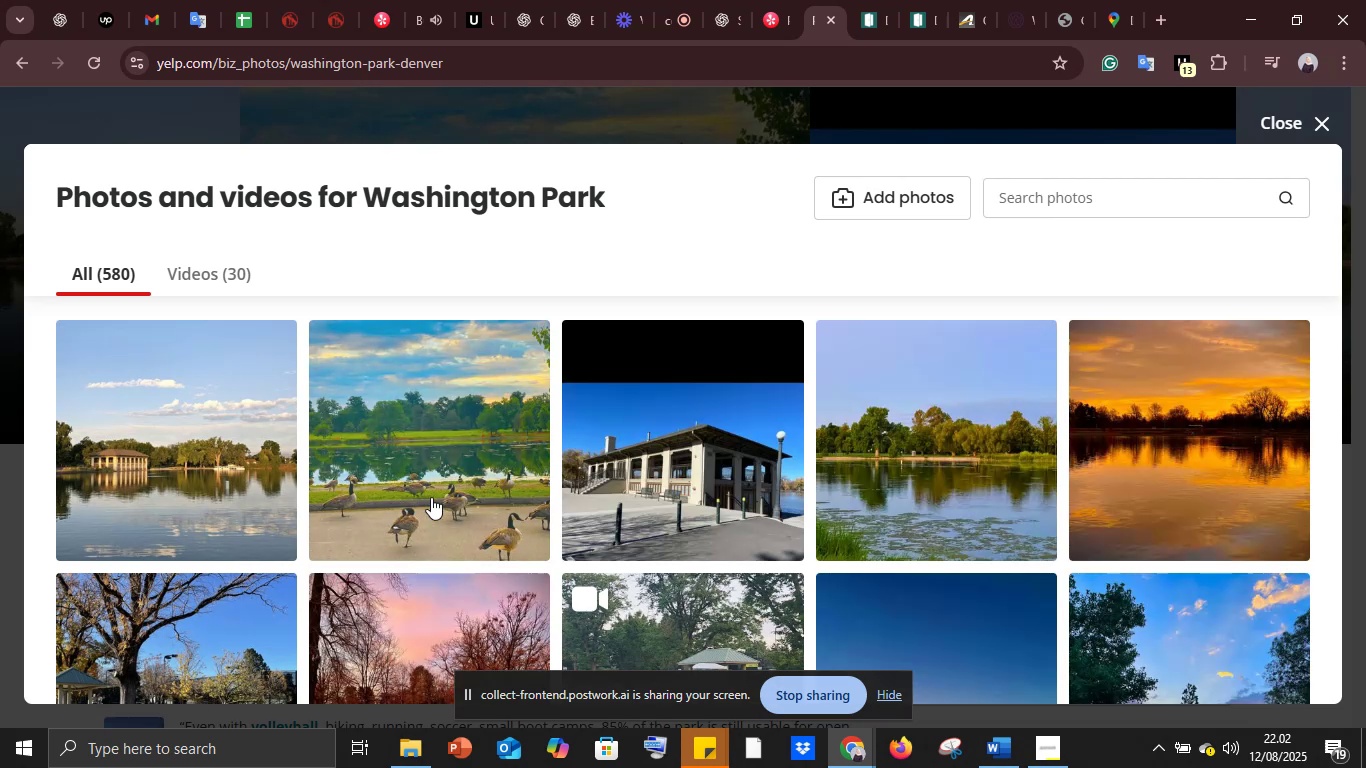 
scroll: coordinate [431, 527], scroll_direction: down, amount: 16.0
 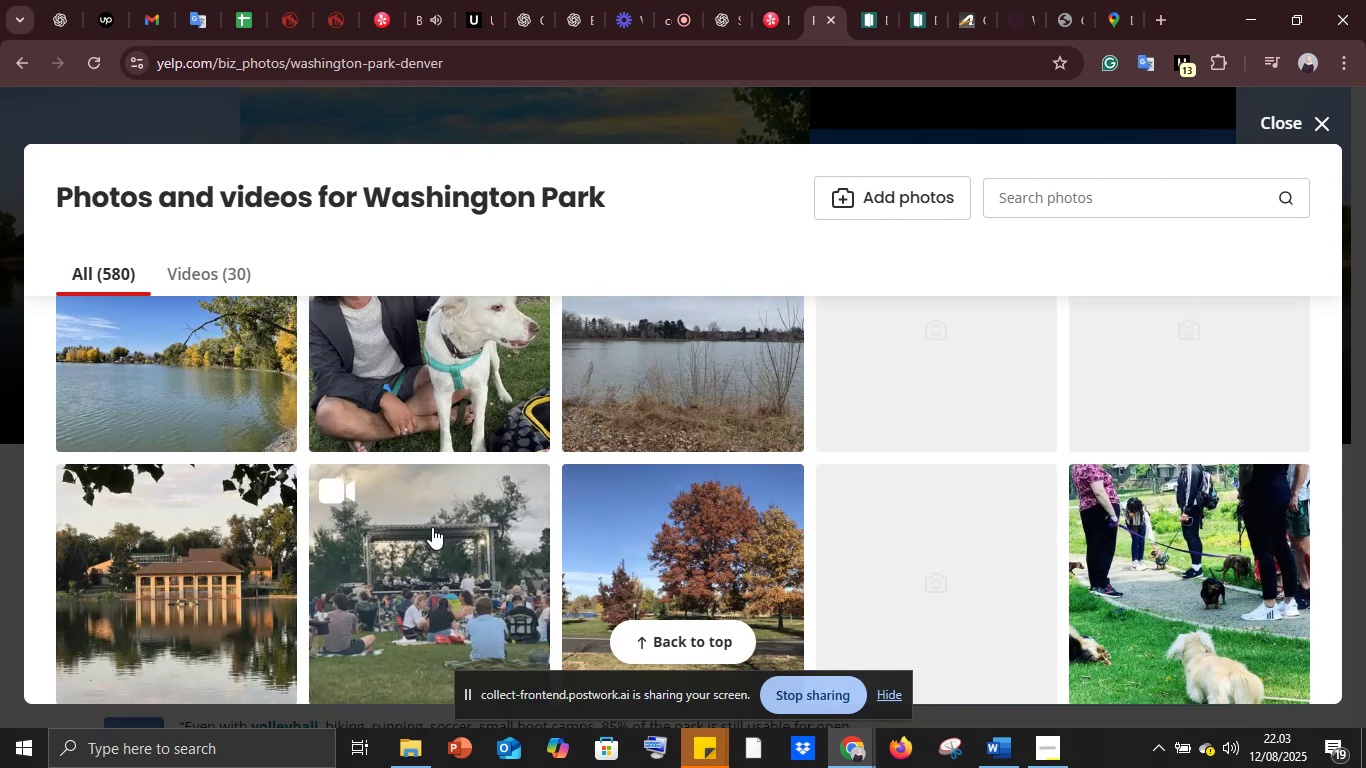 
scroll: coordinate [432, 529], scroll_direction: down, amount: 4.0
 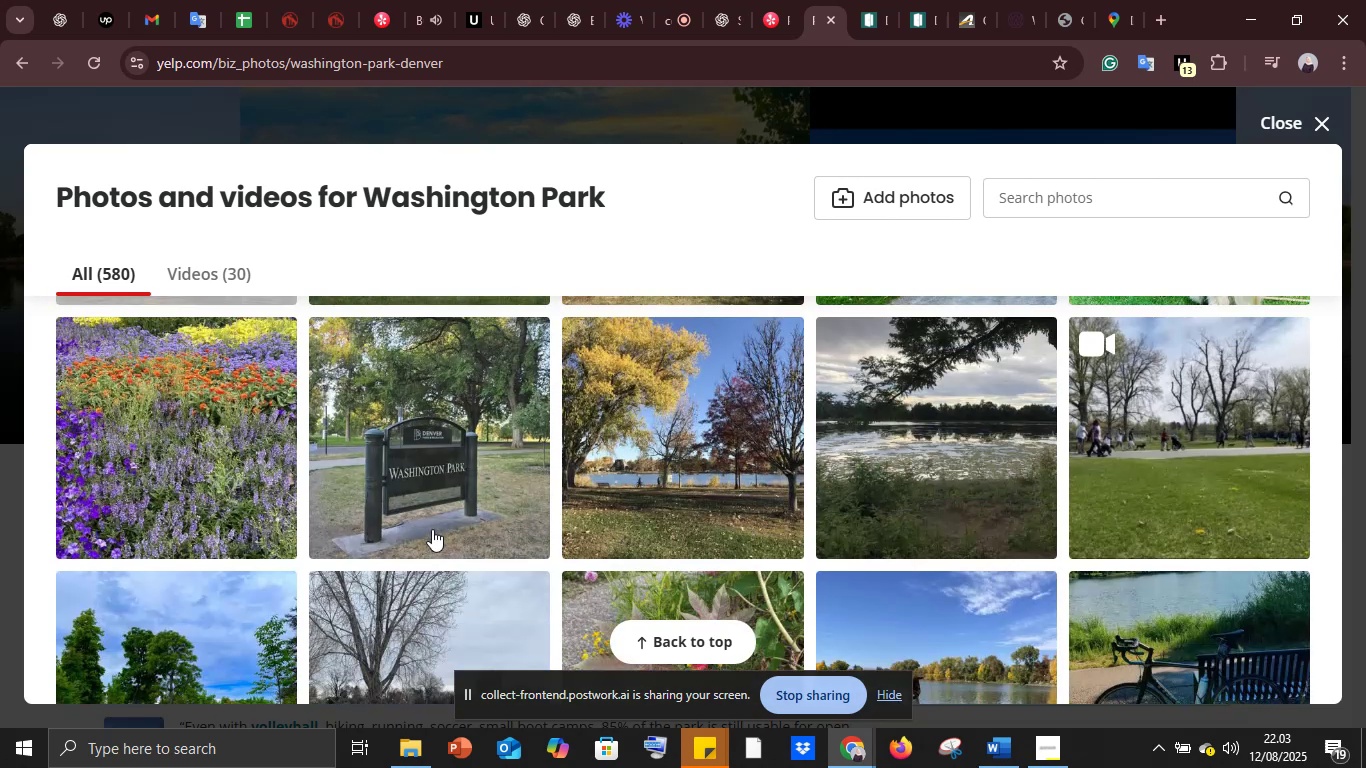 
scroll: coordinate [432, 529], scroll_direction: none, amount: 0.0
 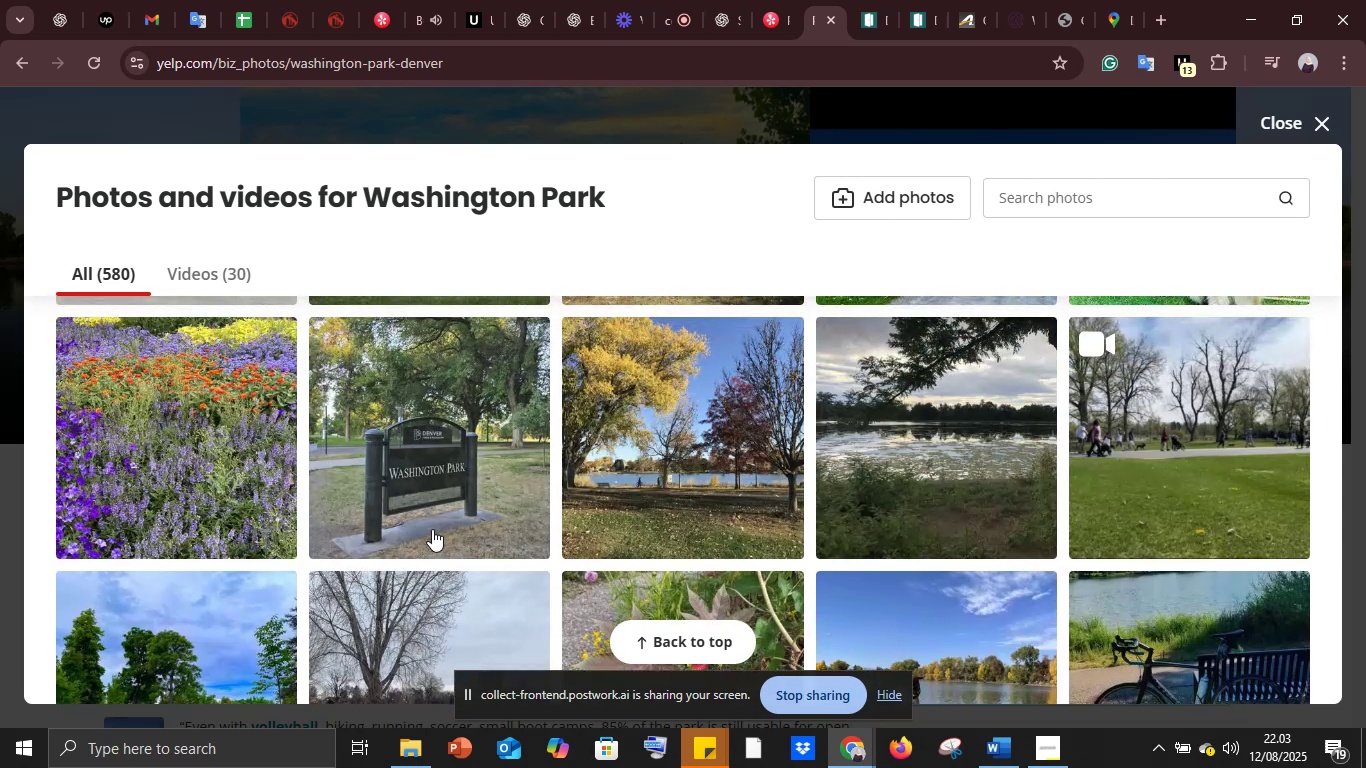 
scroll: coordinate [432, 542], scroll_direction: down, amount: 23.0
 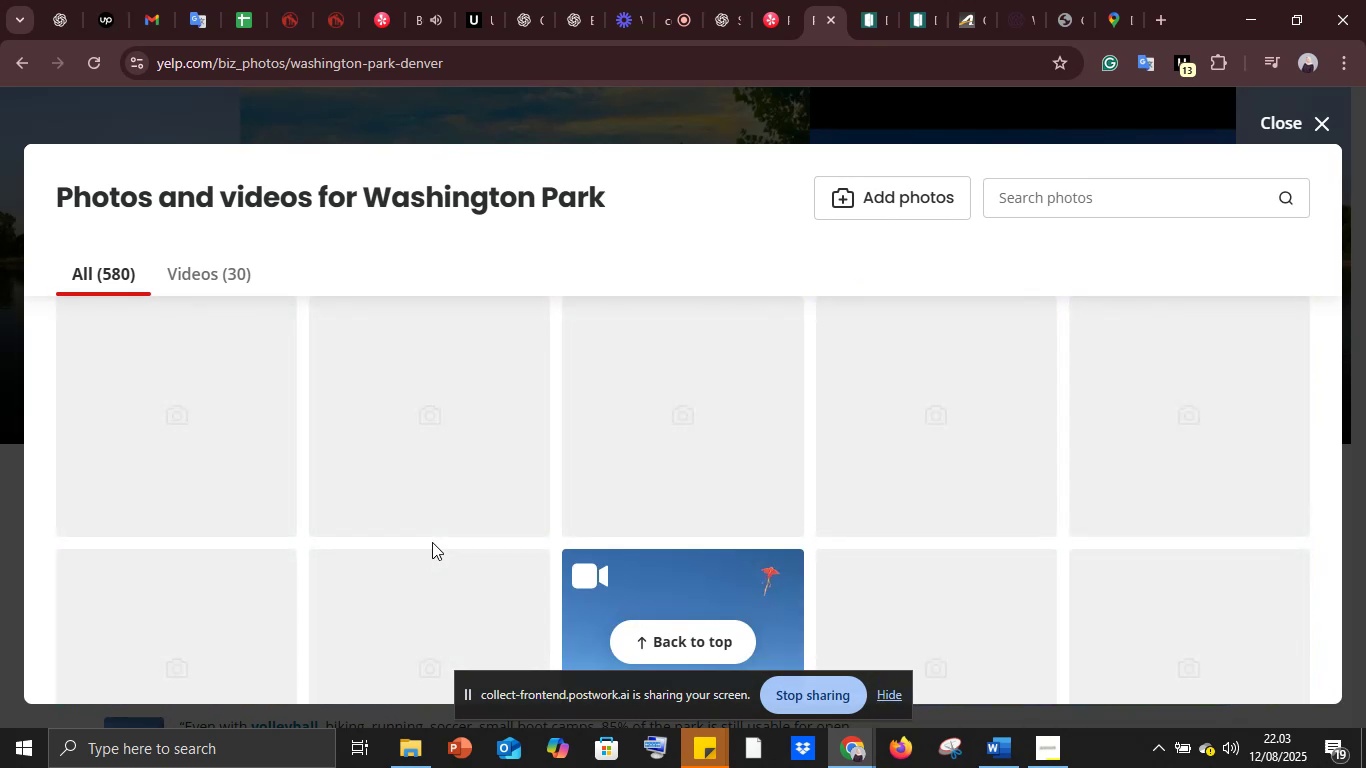 
scroll: coordinate [432, 548], scroll_direction: down, amount: 3.0
 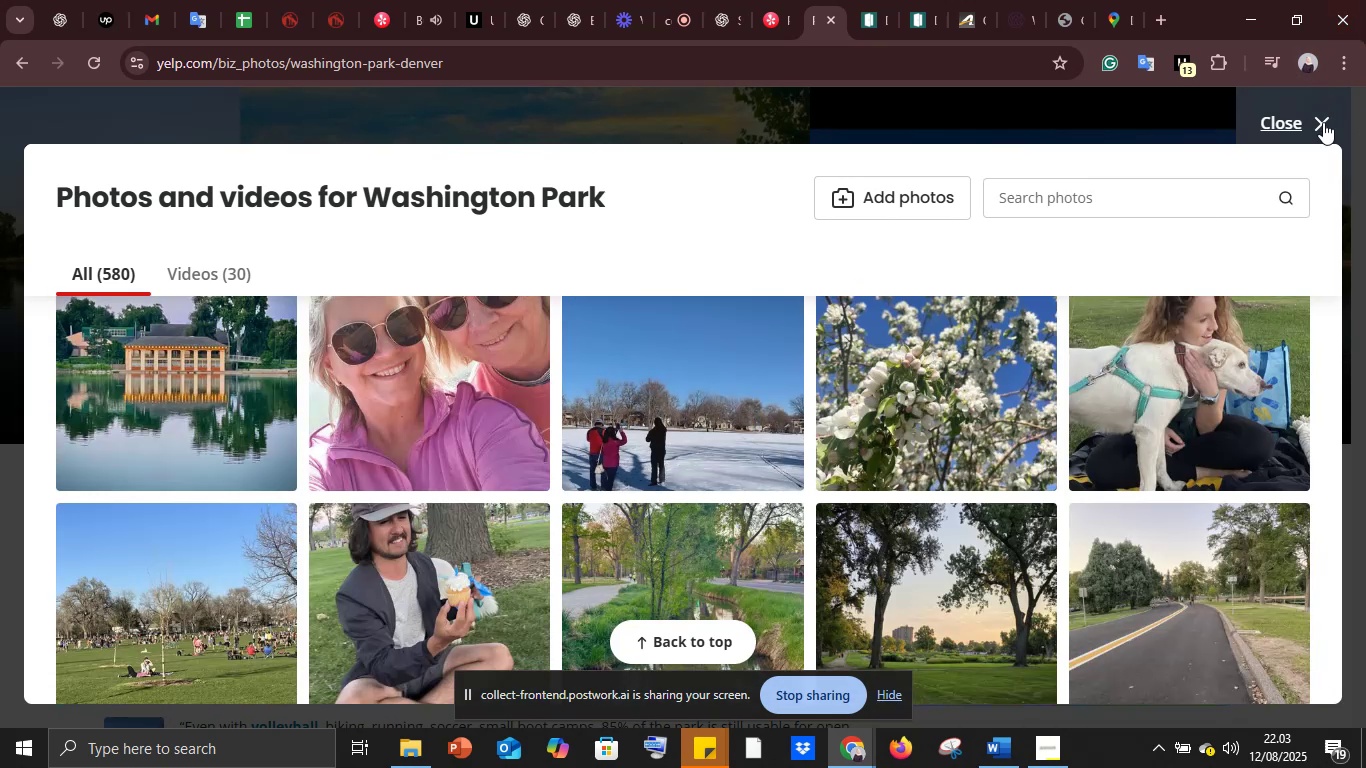 
left_click([1323, 122])
 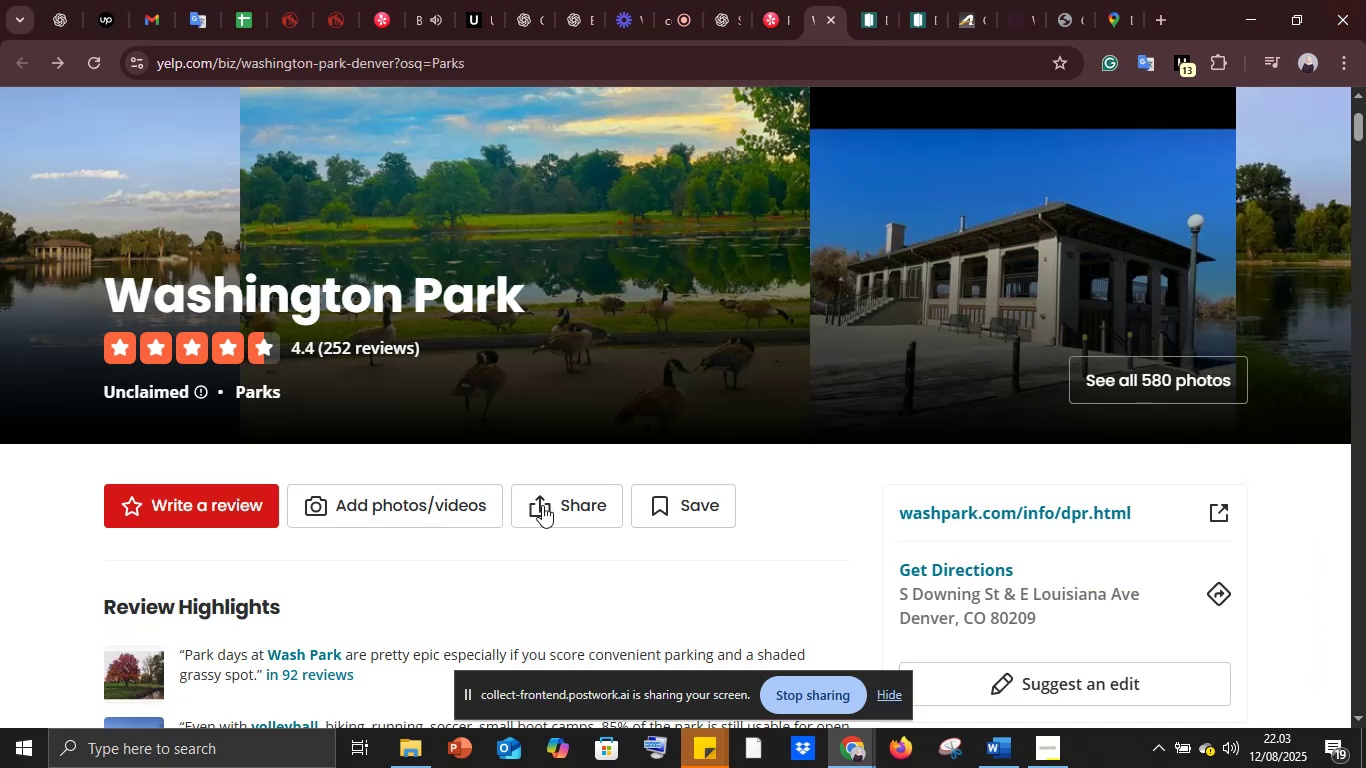 
scroll: coordinate [505, 524], scroll_direction: down, amount: 9.0
 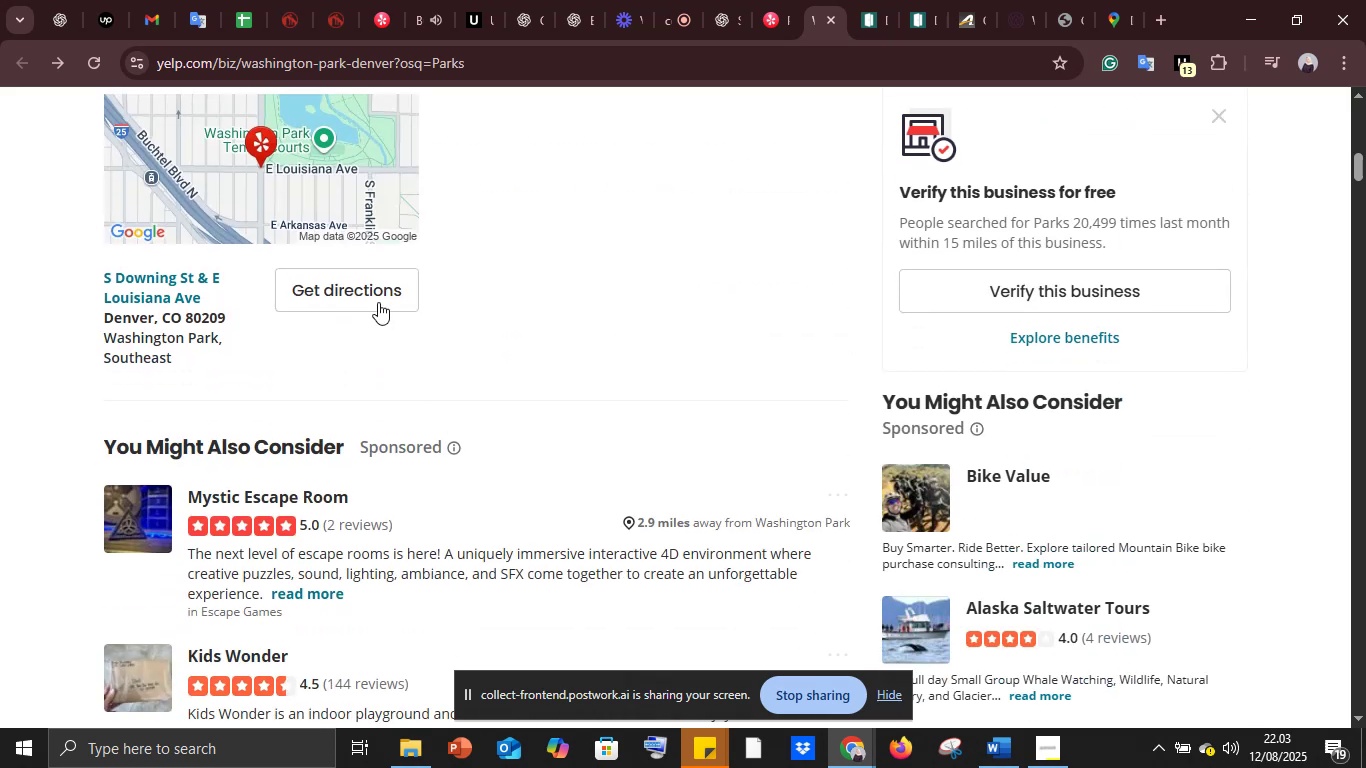 
left_click([373, 295])
 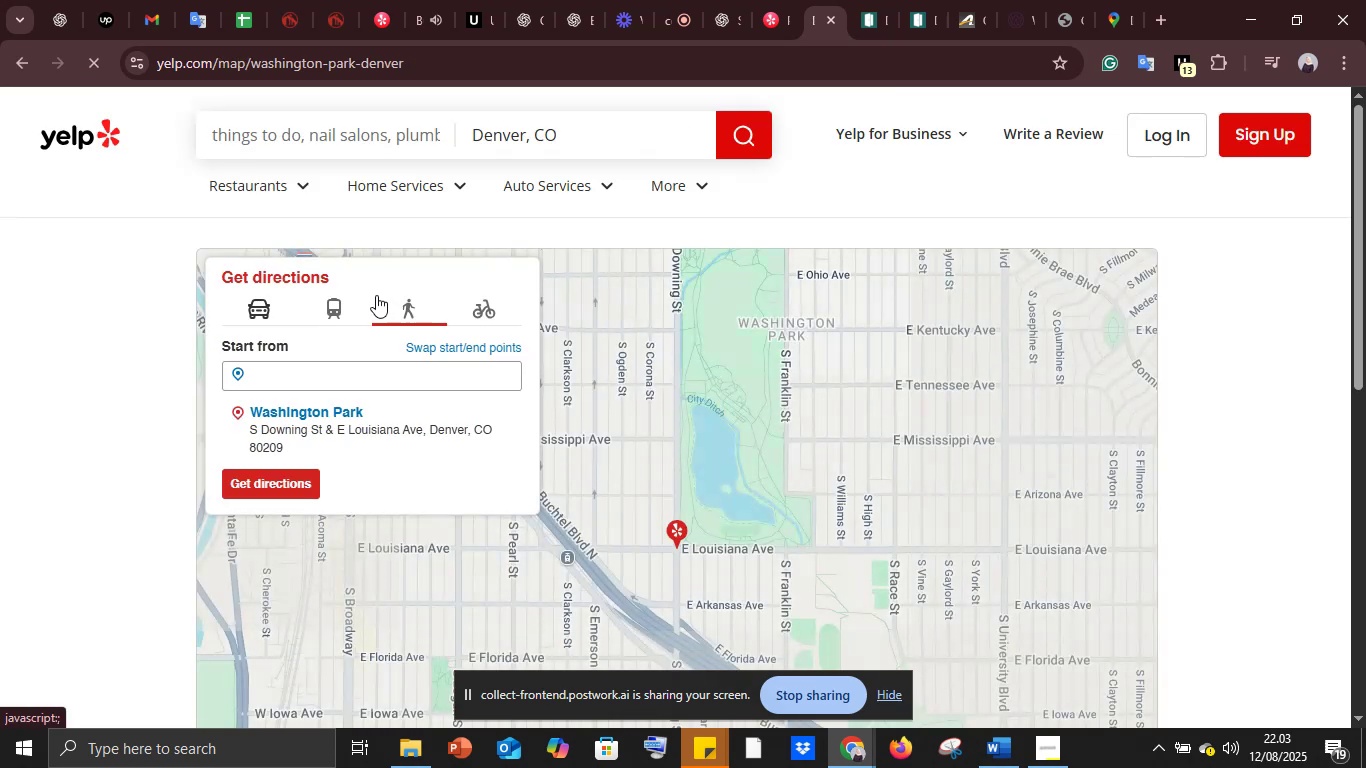 
wait(5.46)
 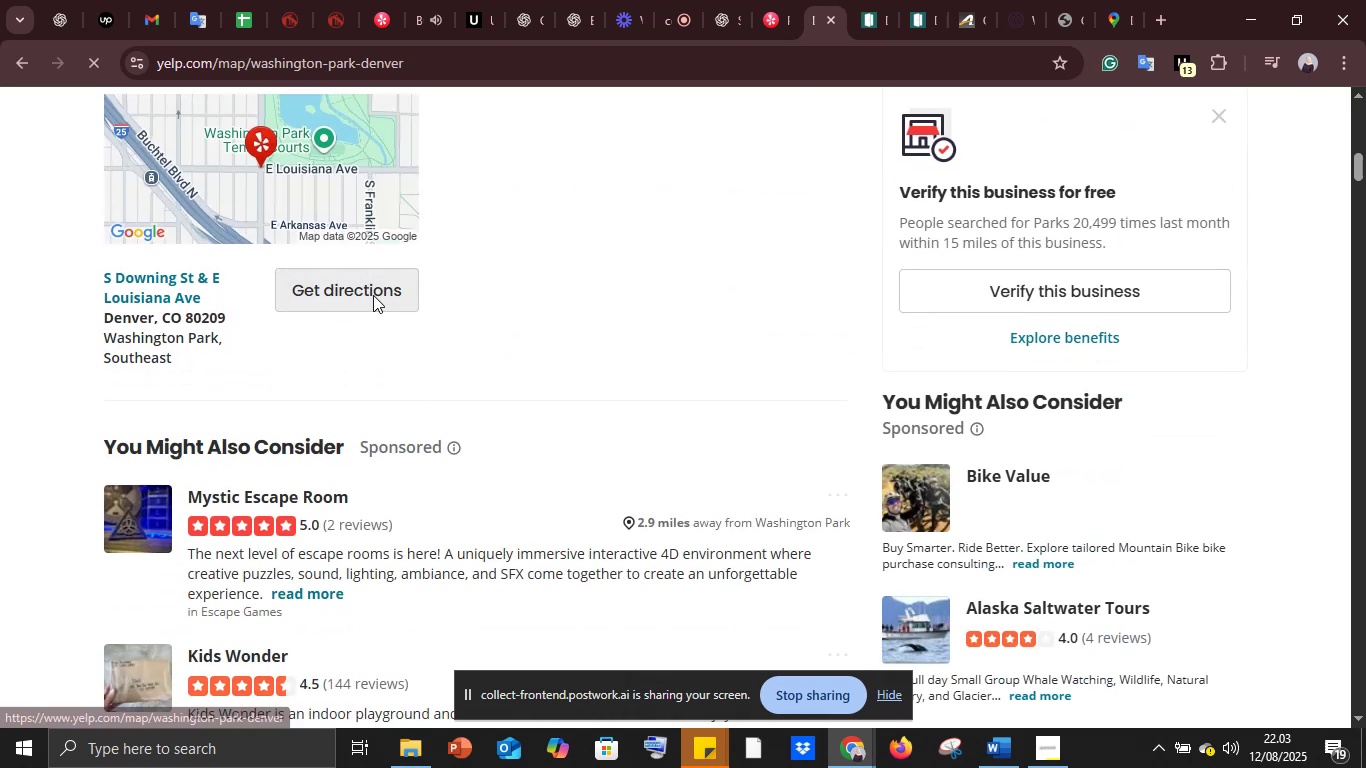 
scroll: coordinate [784, 430], scroll_direction: down, amount: 8.0
 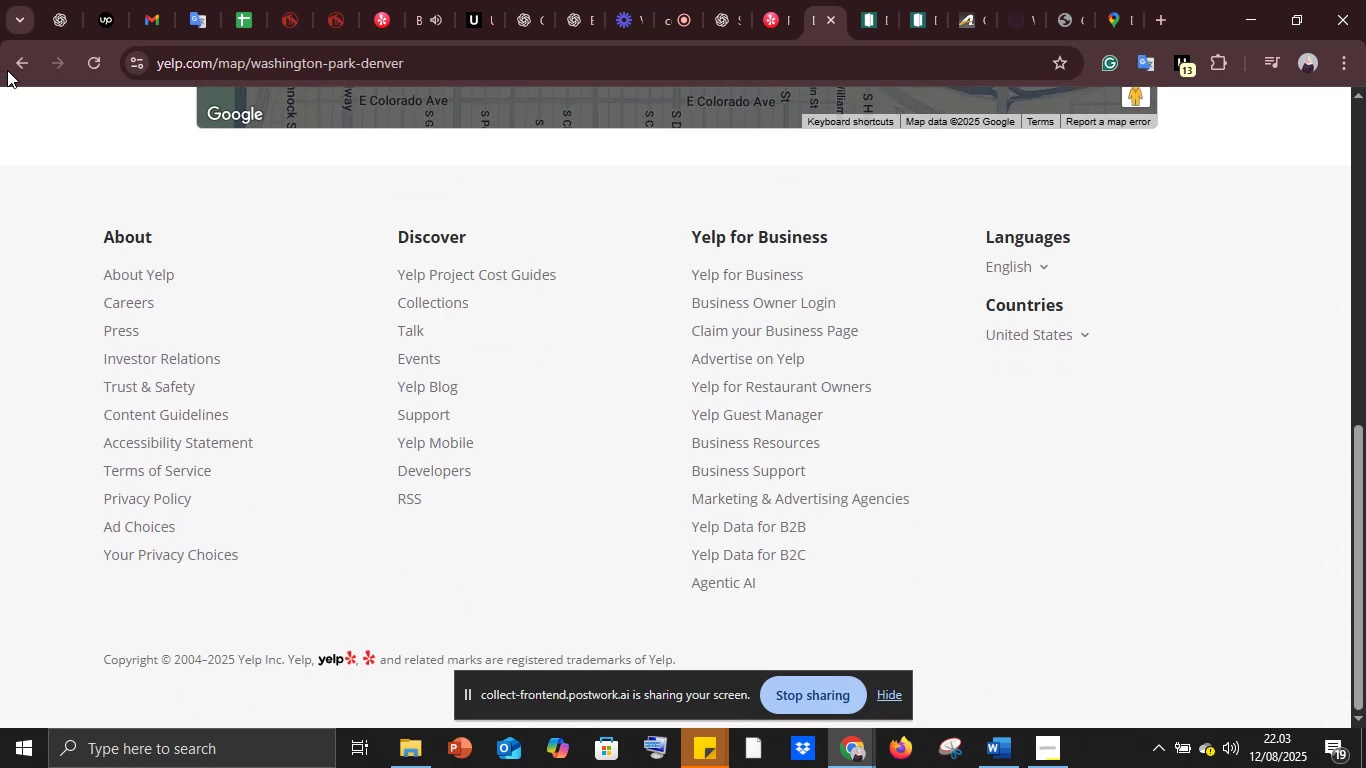 
left_click([17, 58])
 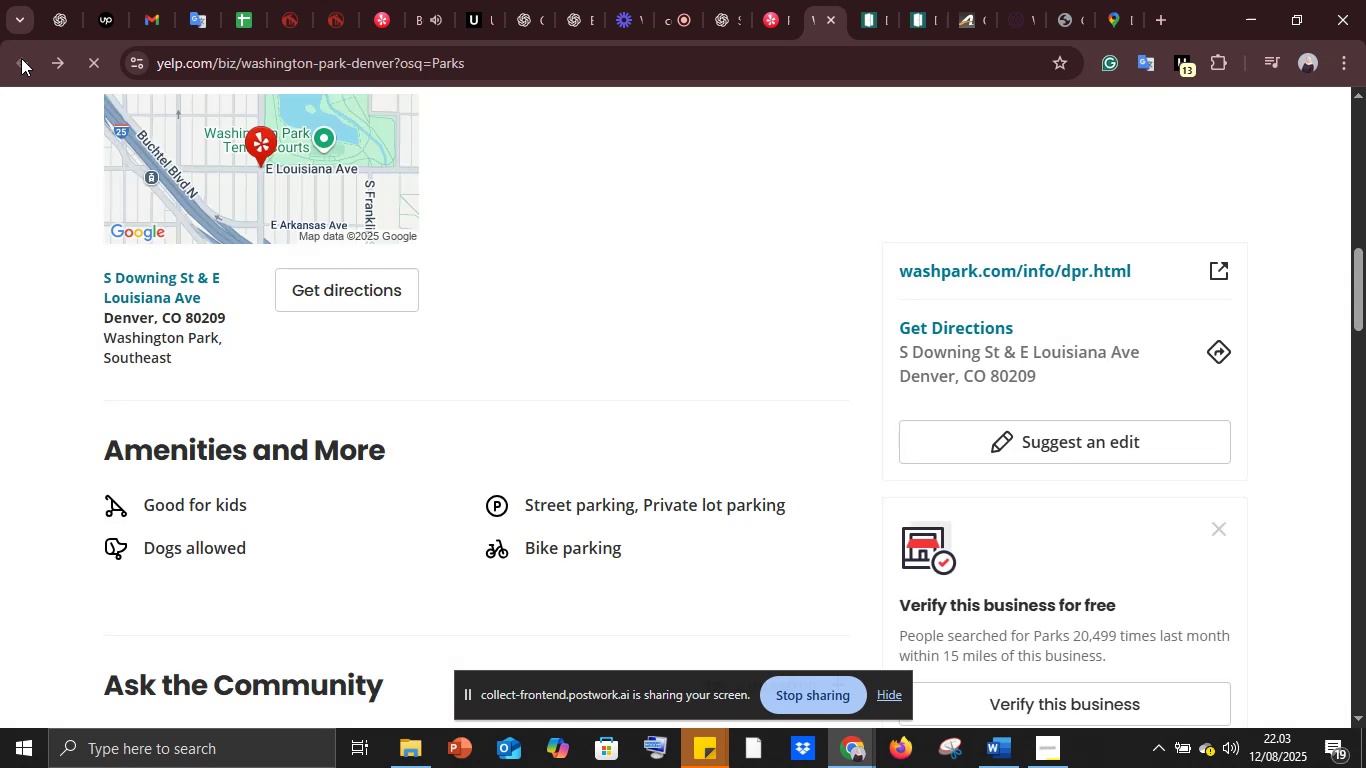 
scroll: coordinate [230, 356], scroll_direction: down, amount: 5.0
 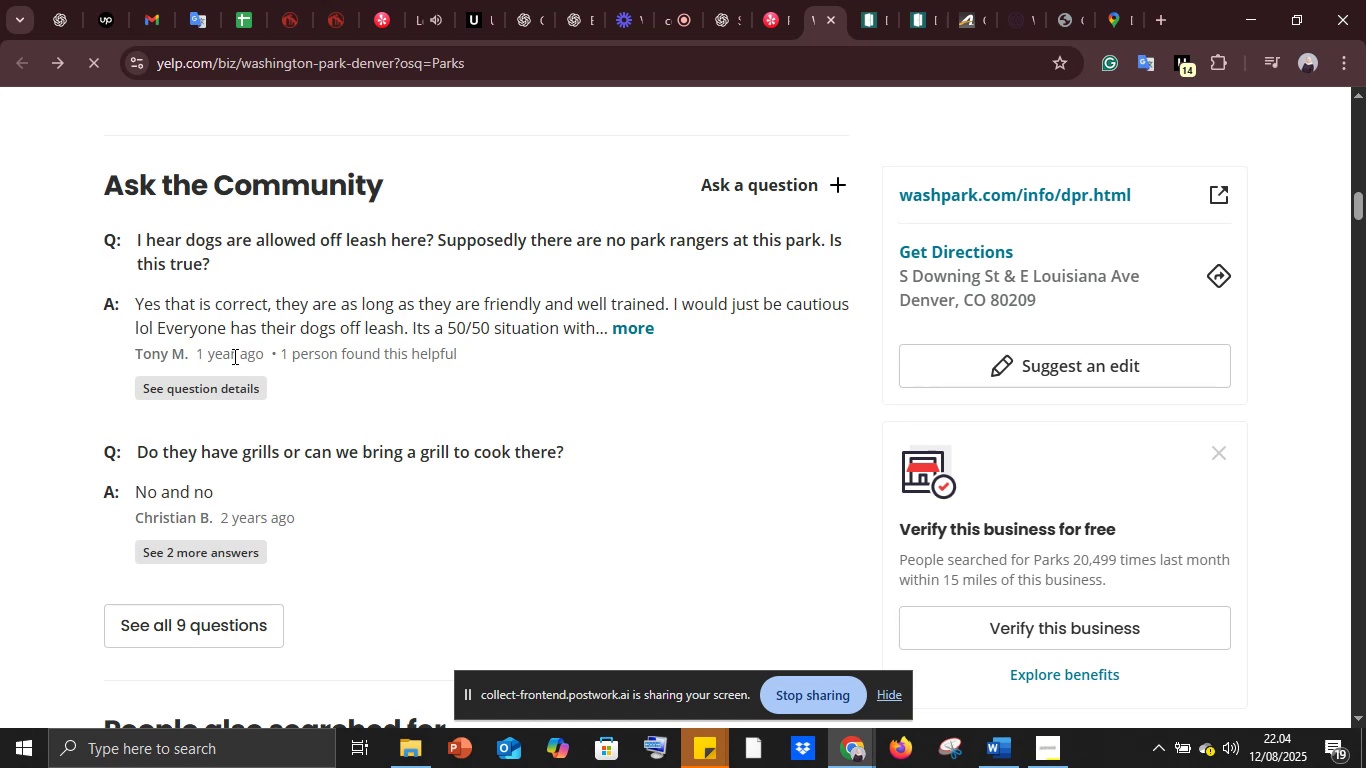 
wait(44.03)
 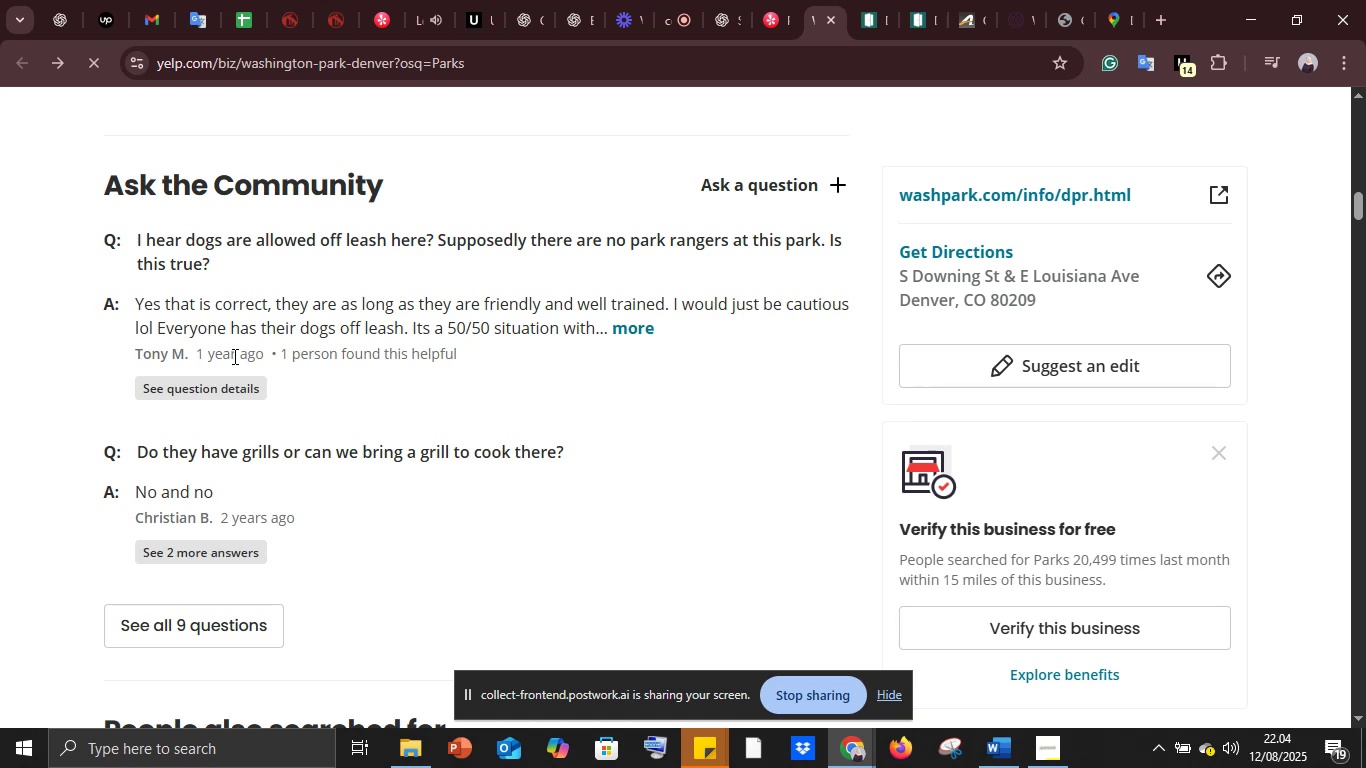 
scroll: coordinate [410, 293], scroll_direction: down, amount: 21.0
 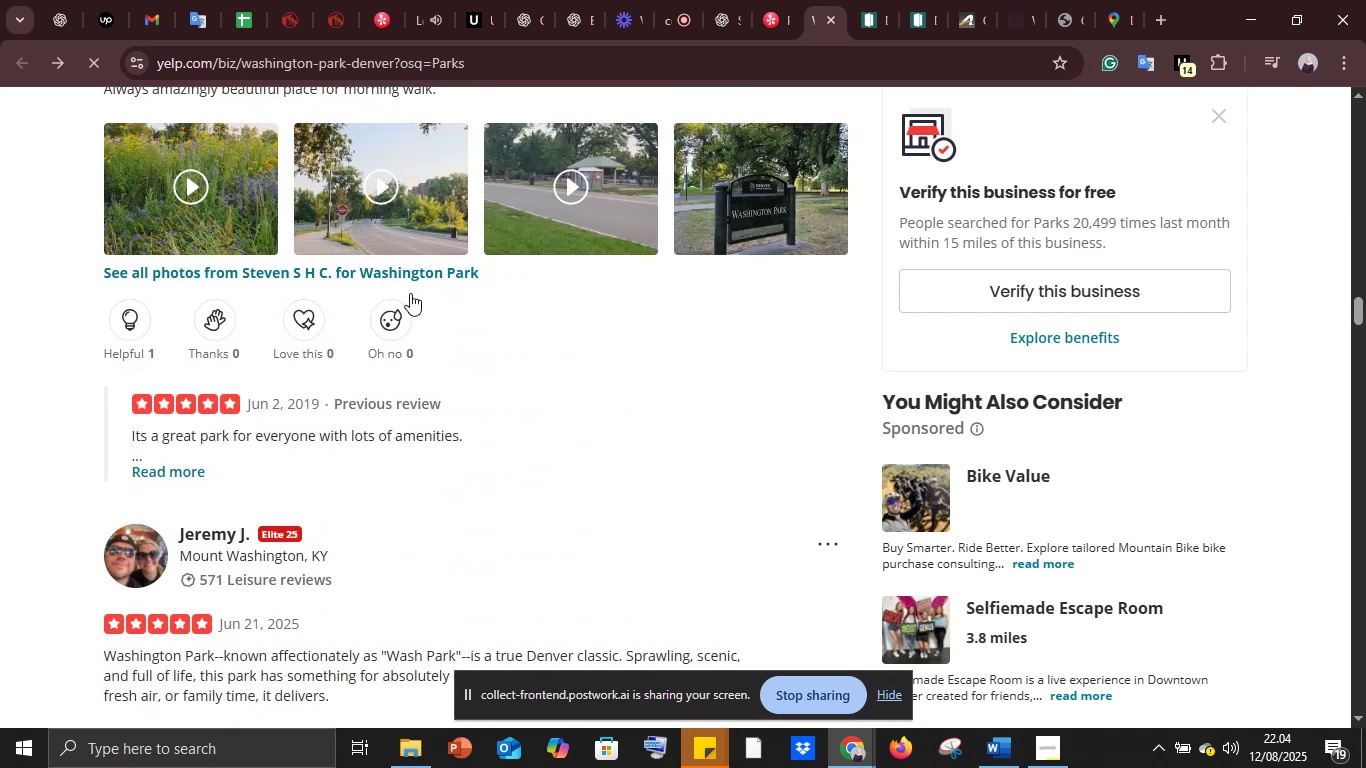 
scroll: coordinate [411, 294], scroll_direction: down, amount: 5.0
 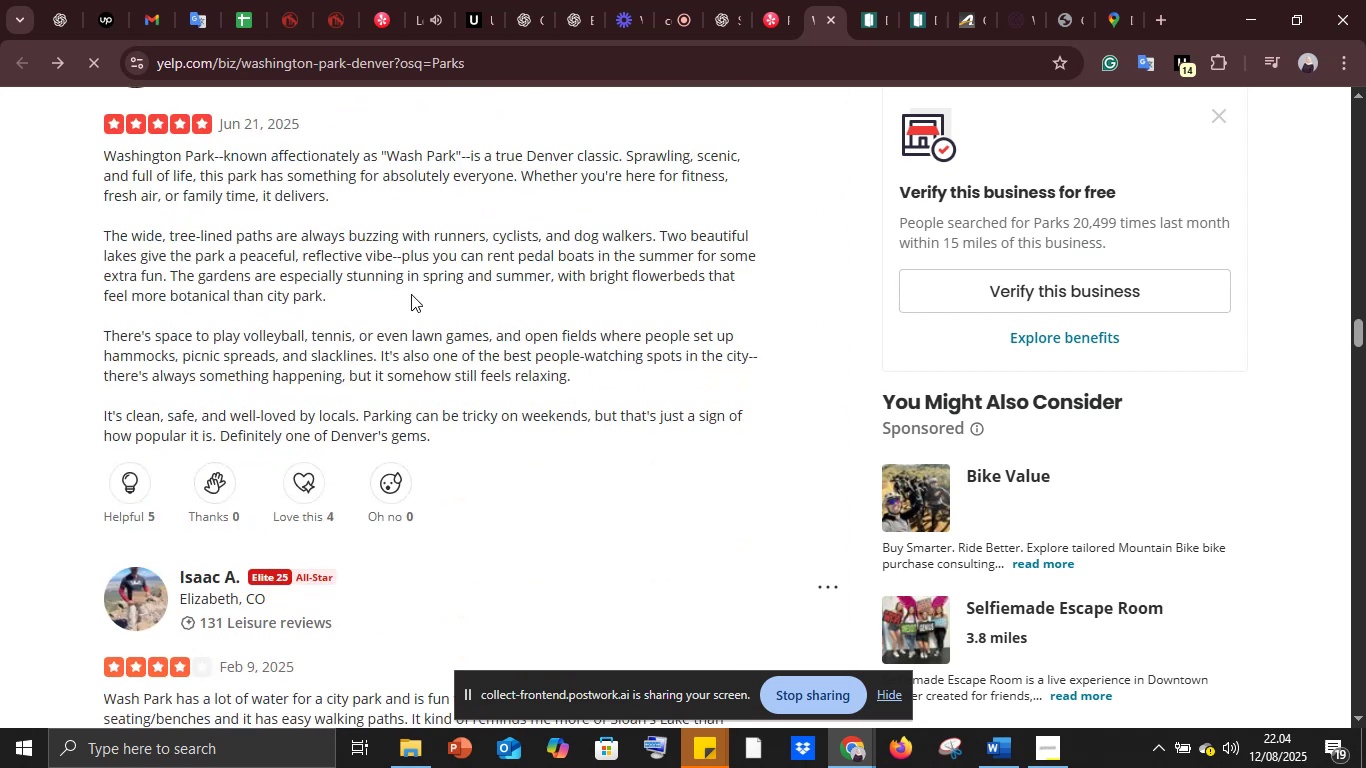 
scroll: coordinate [411, 294], scroll_direction: up, amount: 32.0
 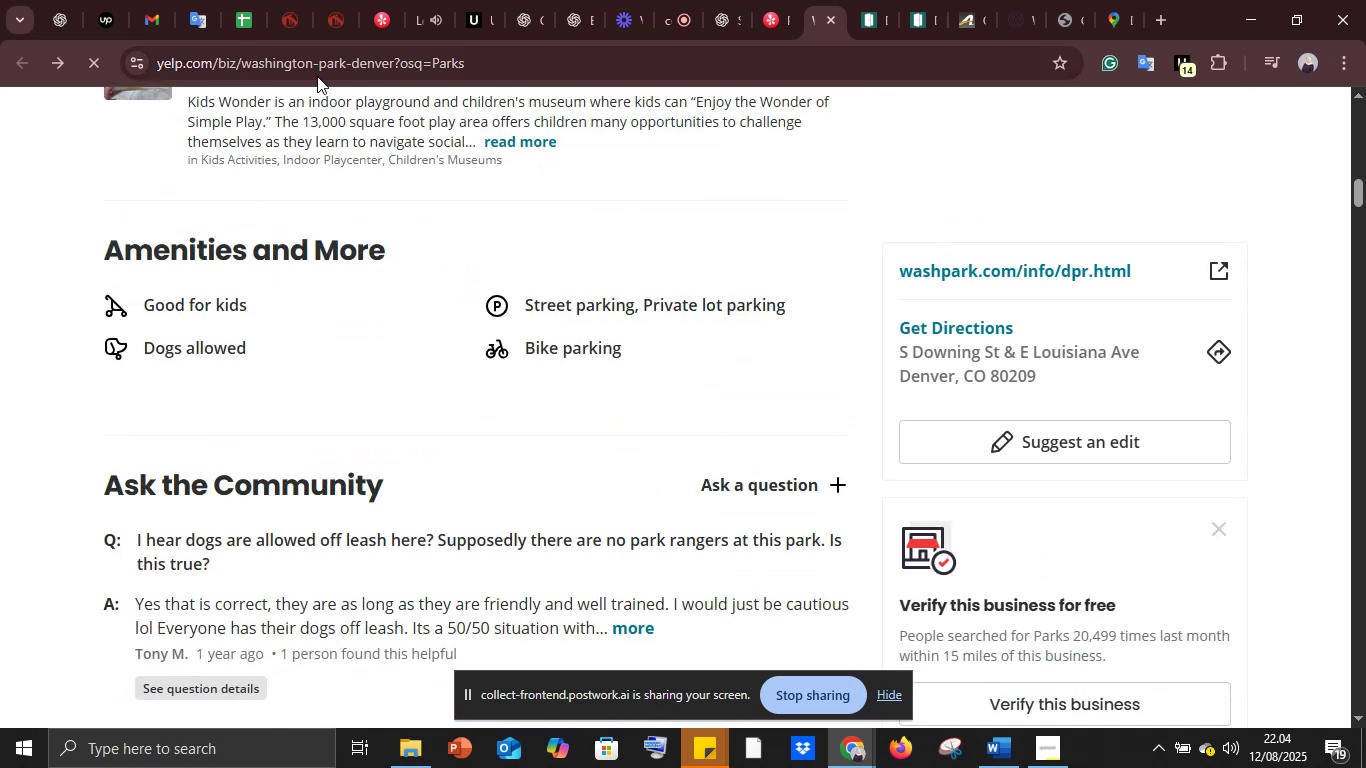 
left_click([312, 62])
 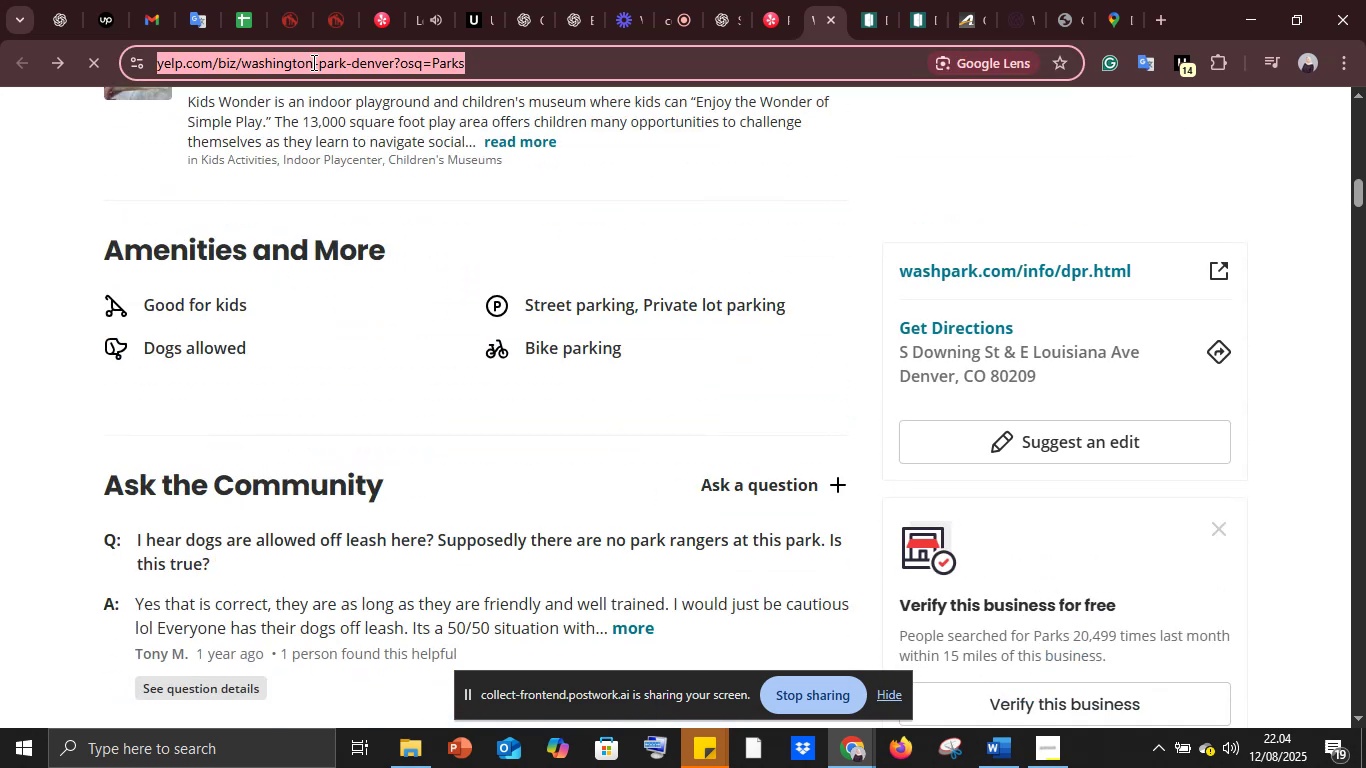 
key(Control+C)
 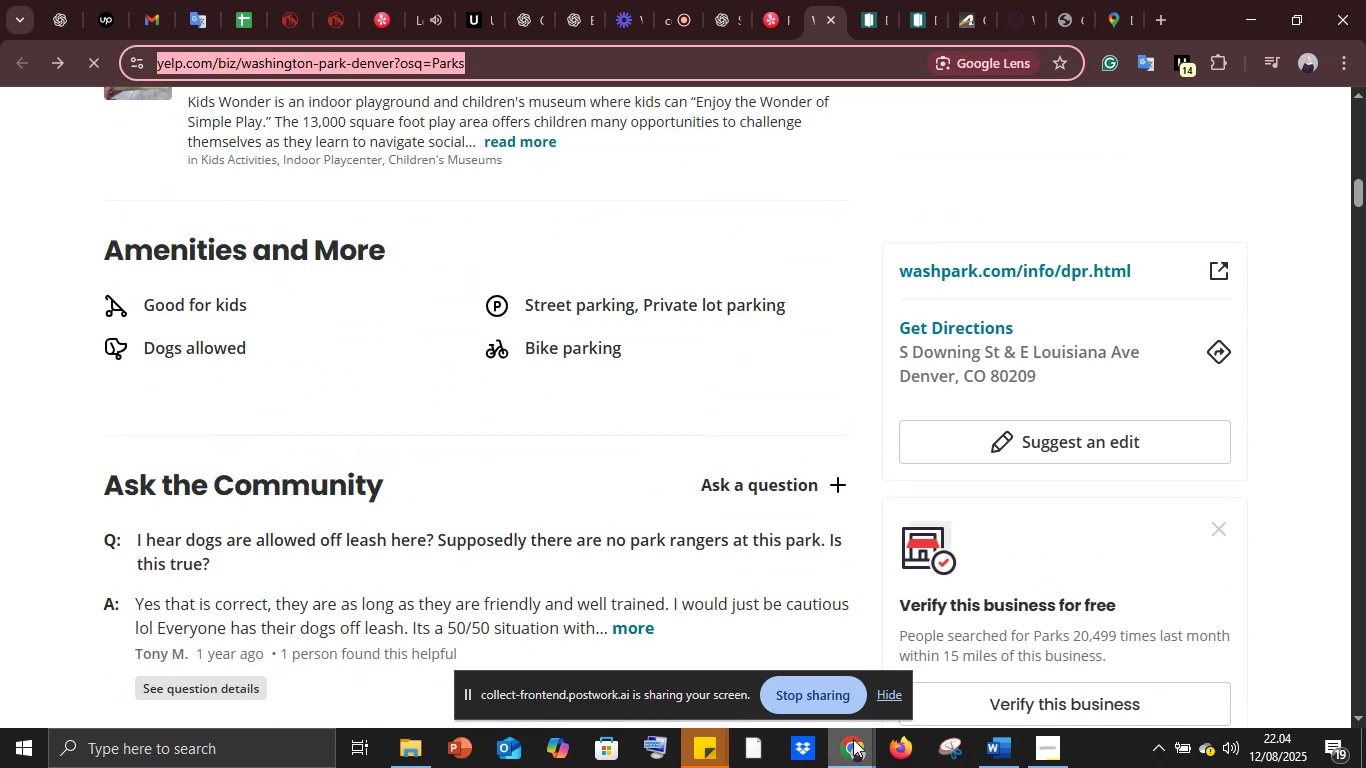 
left_click([849, 746])
 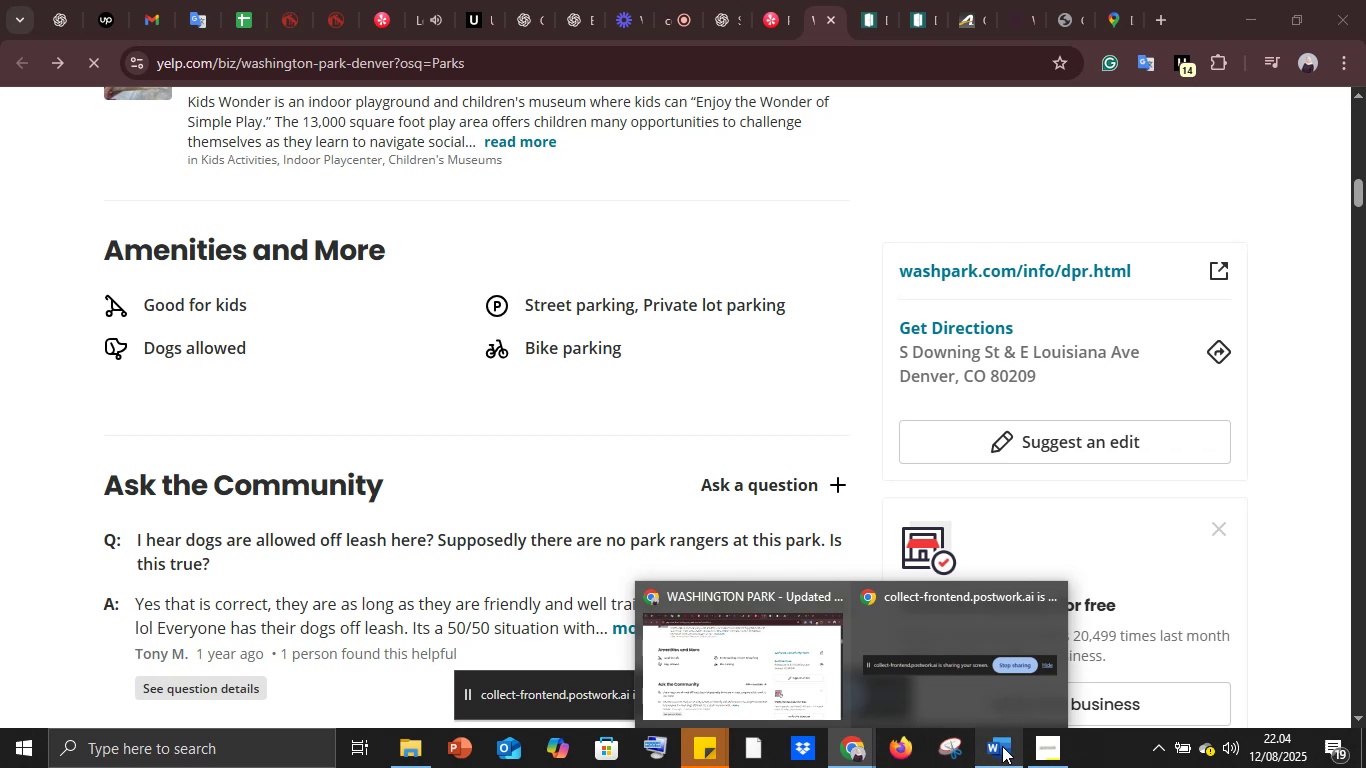 
left_click([1000, 744])
 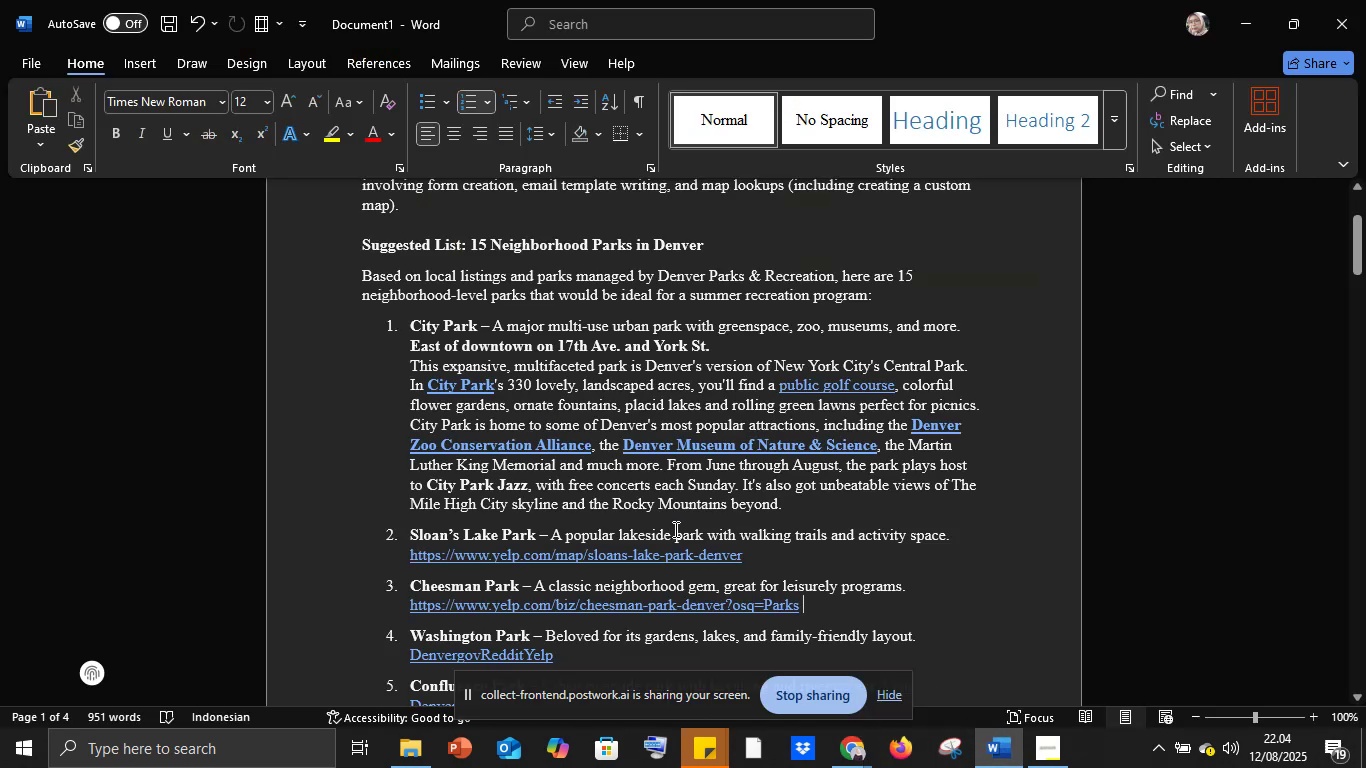 
scroll: coordinate [674, 529], scroll_direction: down, amount: 1.0
 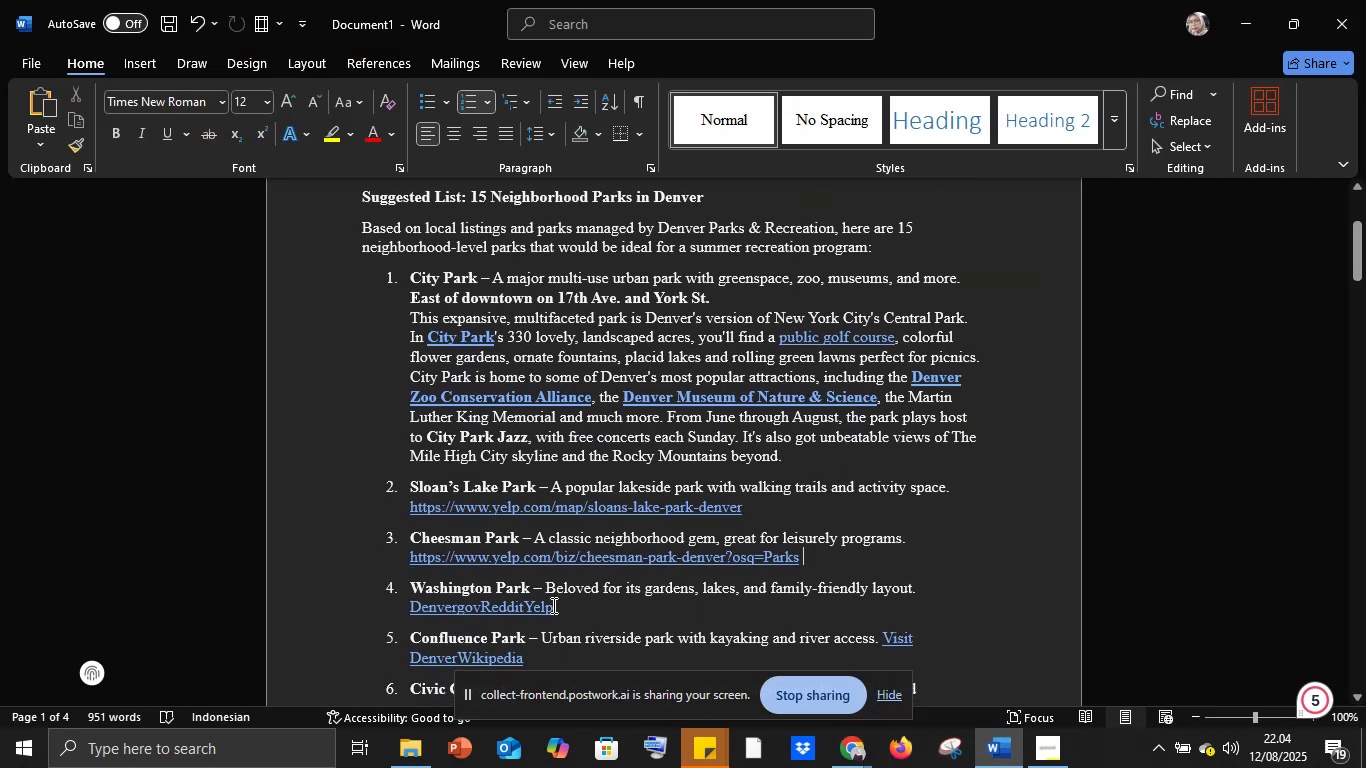 
key(Control+V)
 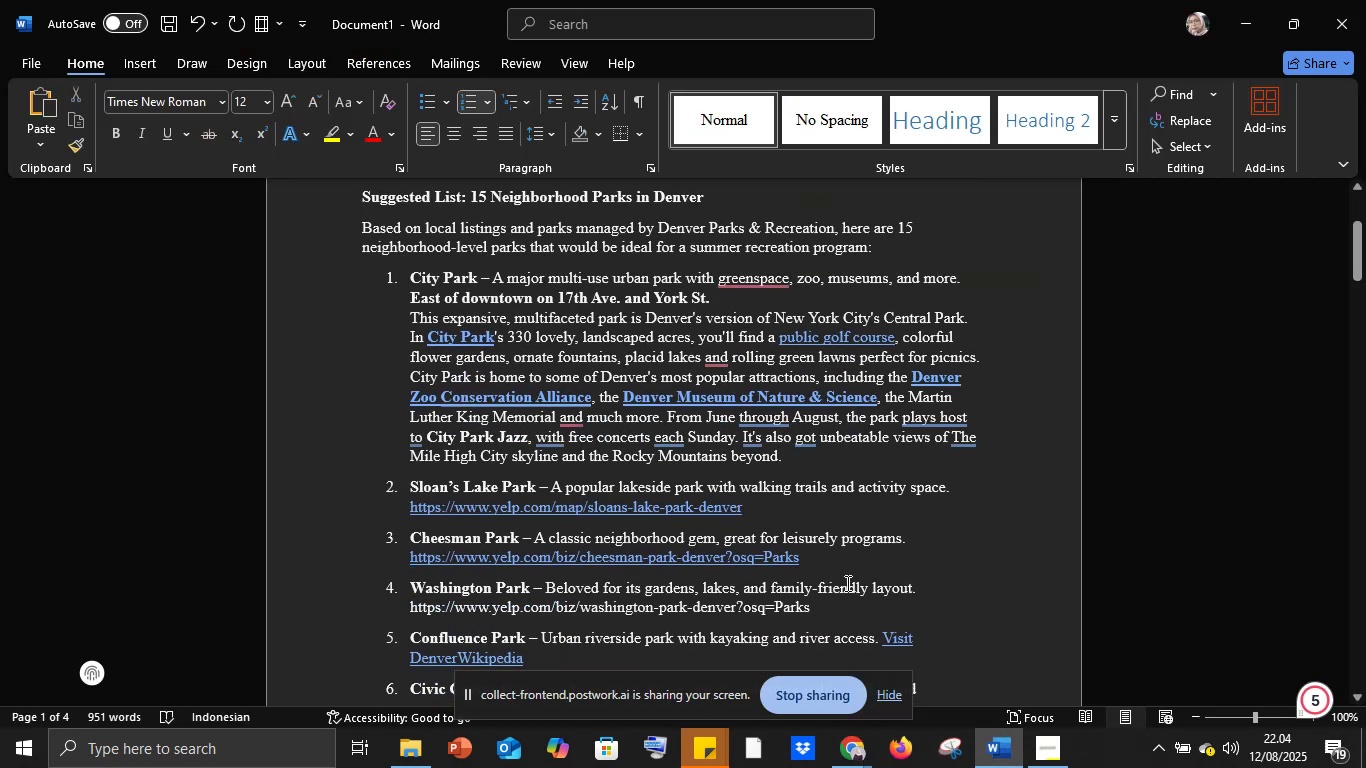 
scroll: coordinate [842, 554], scroll_direction: down, amount: 2.0
 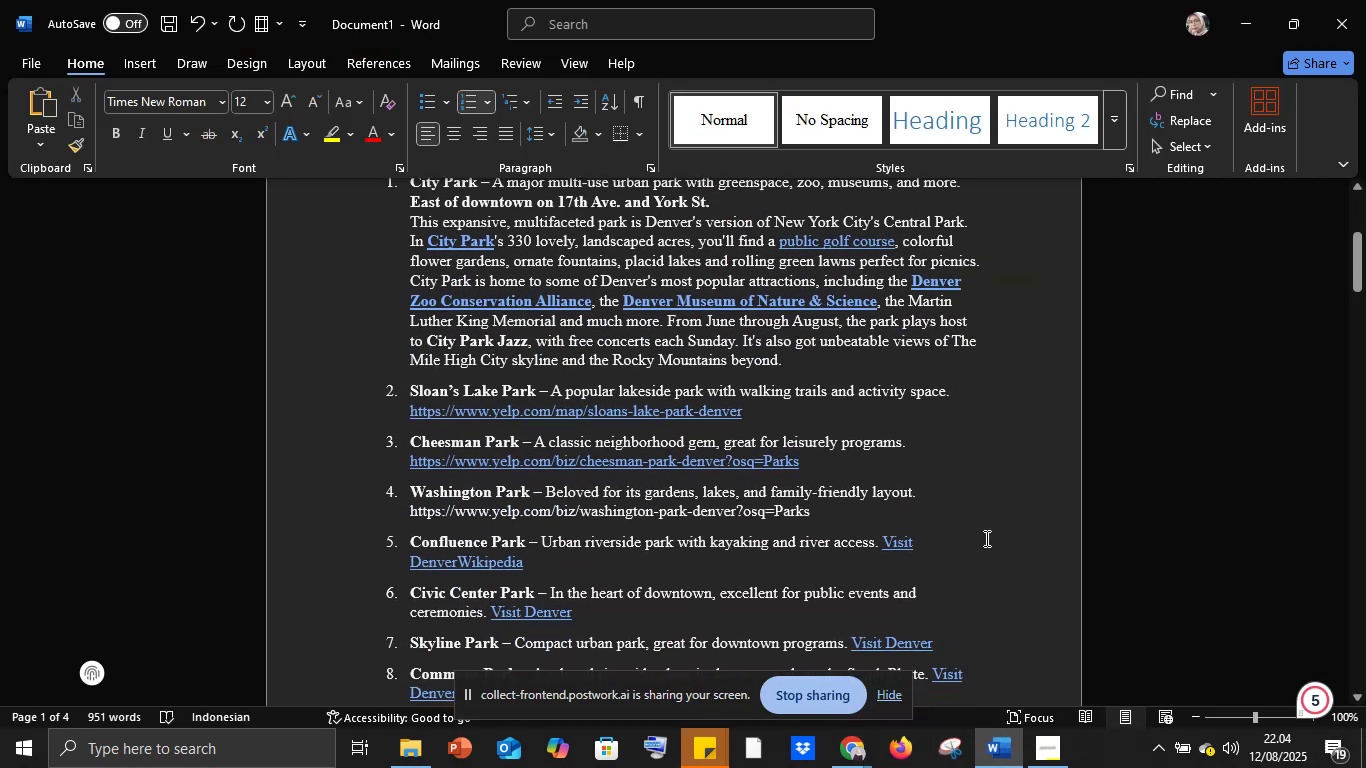 
left_click([985, 538])
 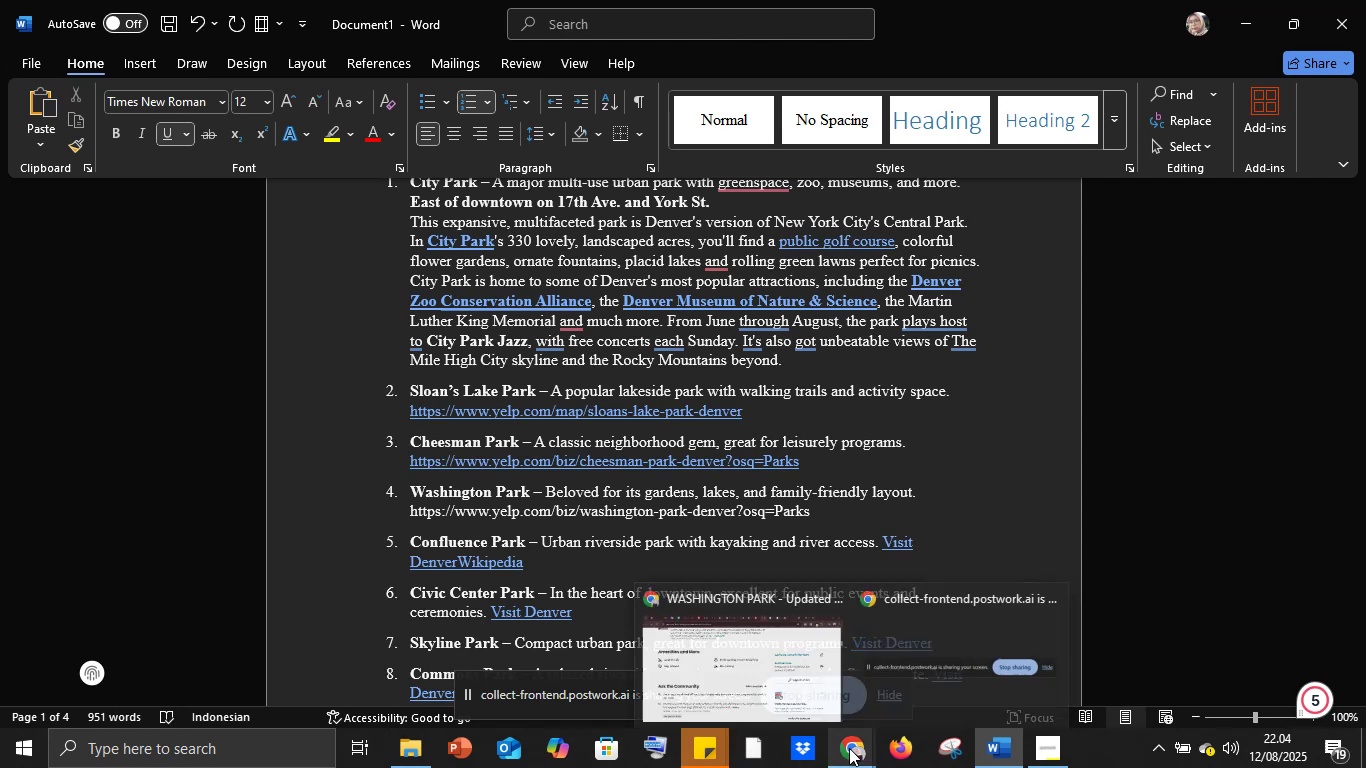 
left_click([777, 686])
 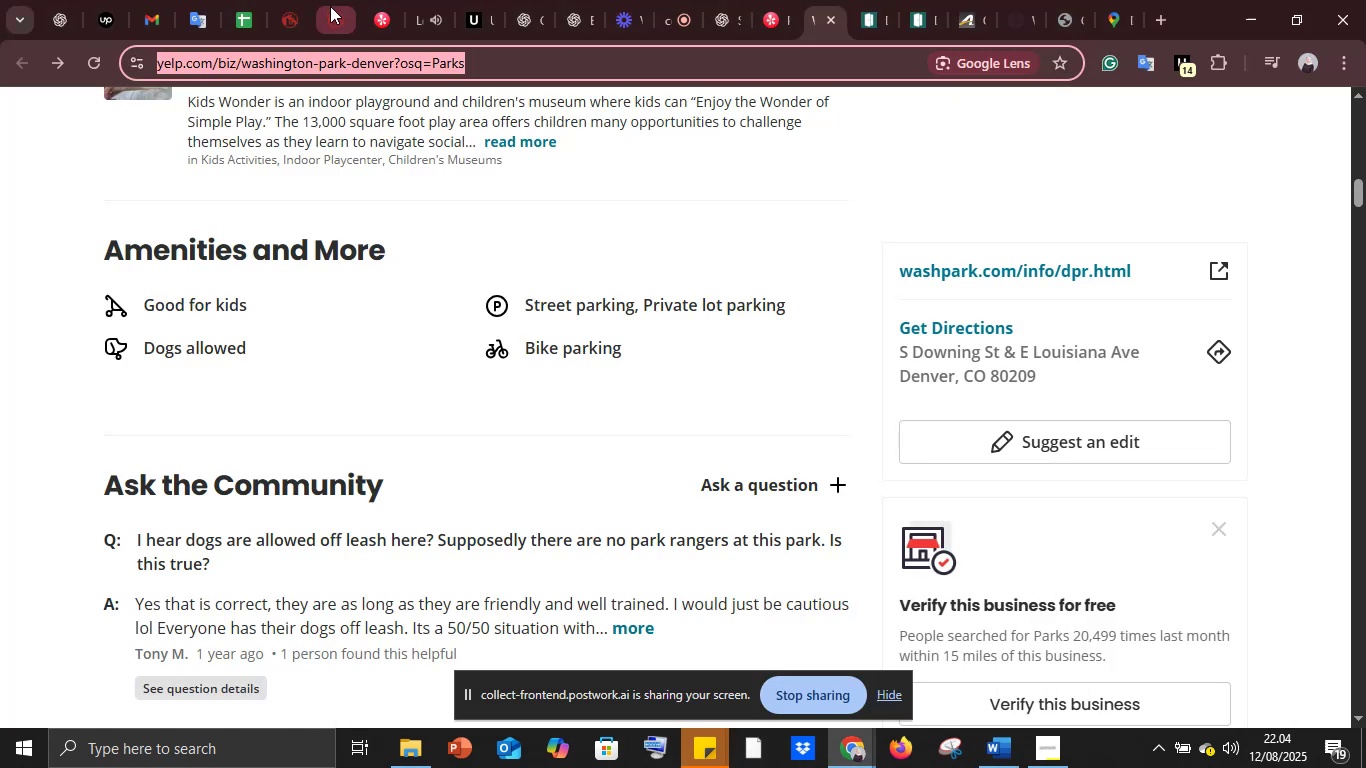 
left_click([329, 3])
 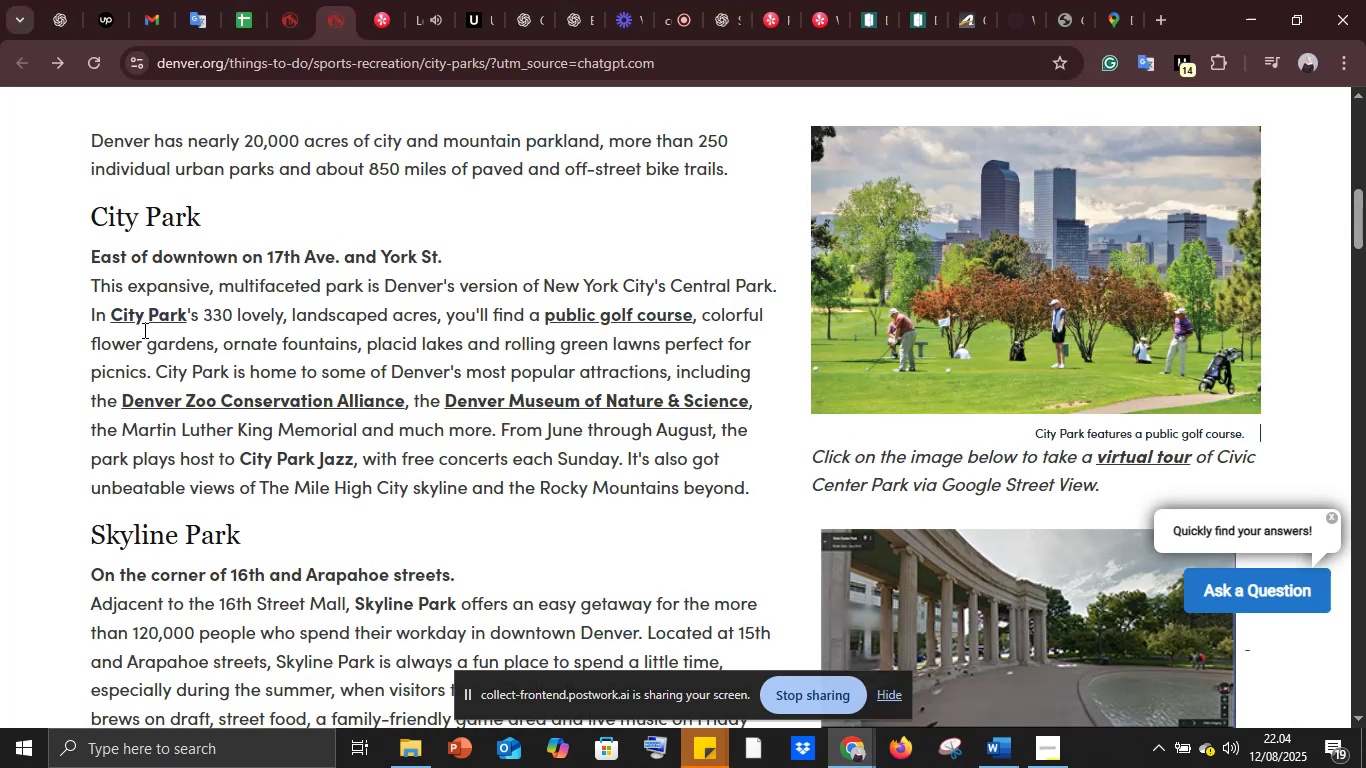 
left_click([141, 318])
 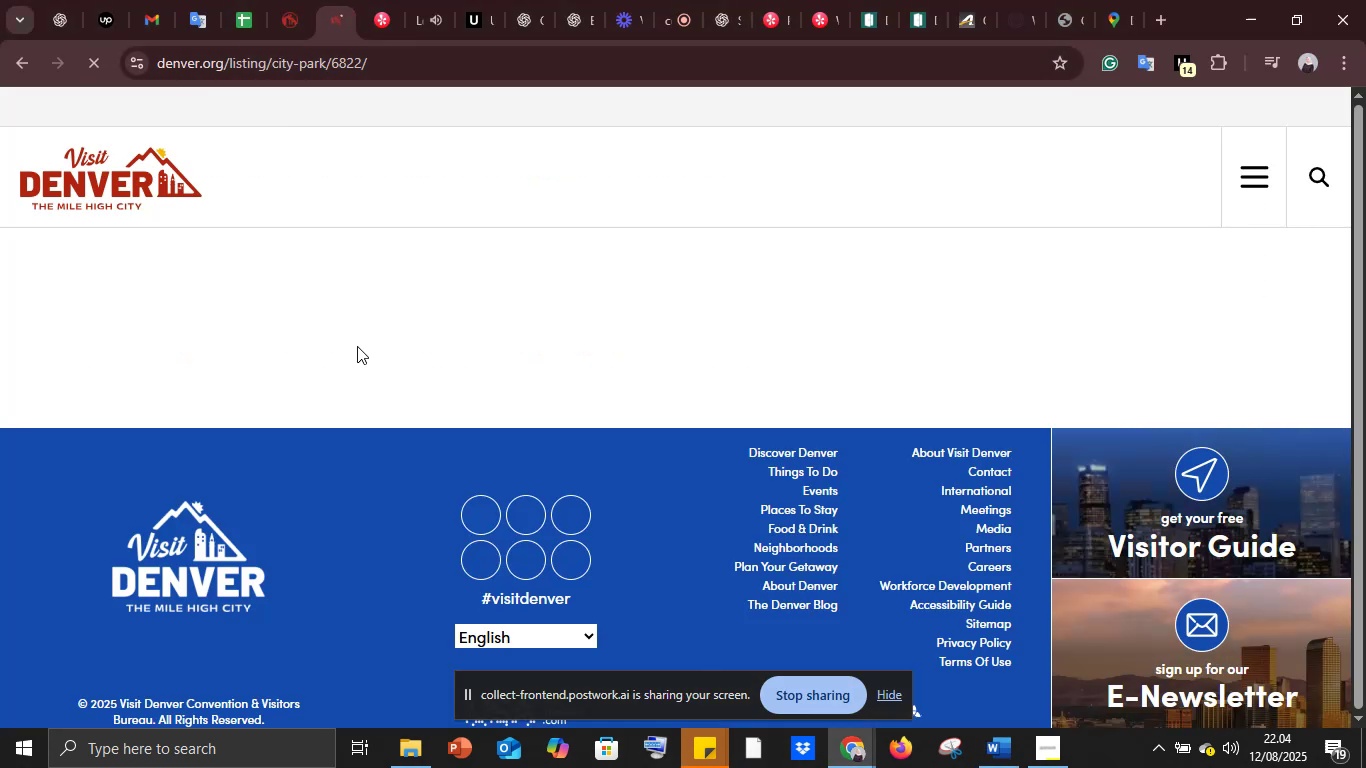 
left_click([212, 58])
 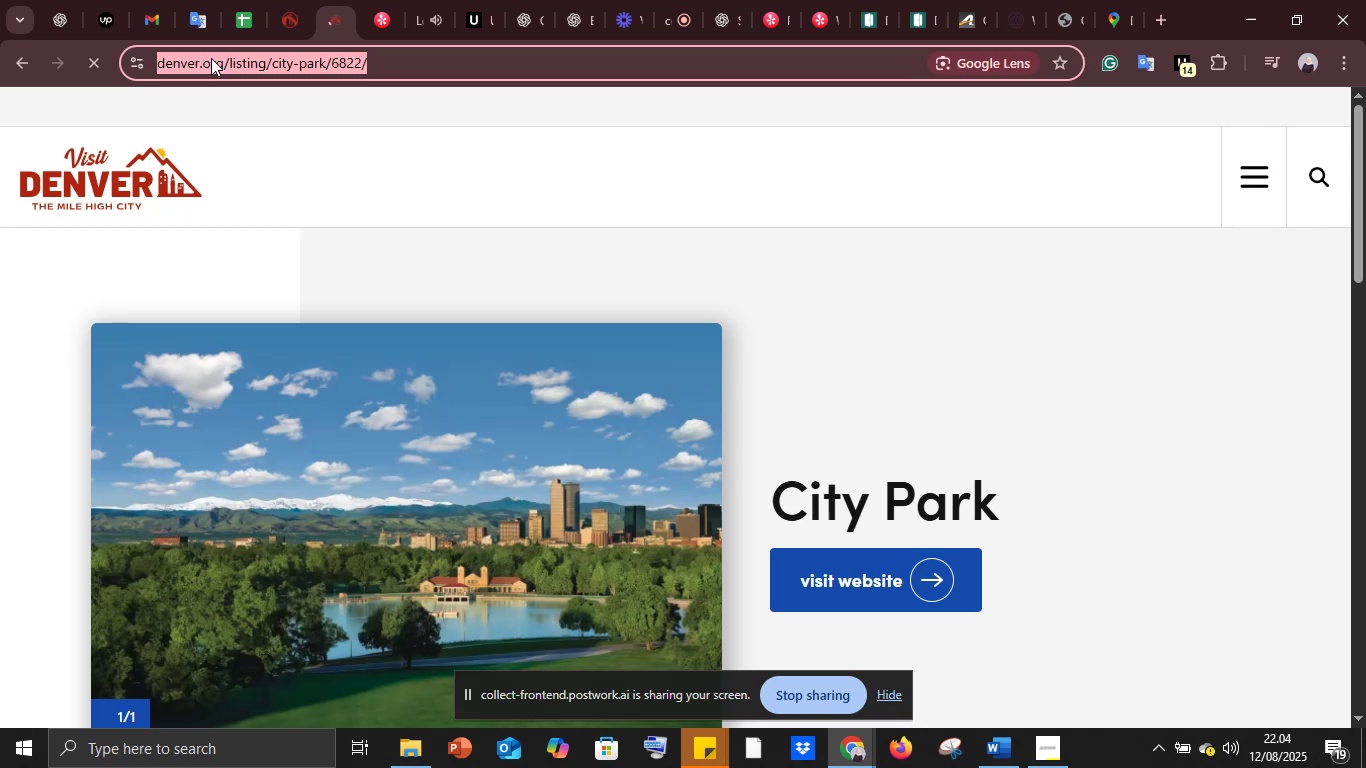 
key(Control+C)
 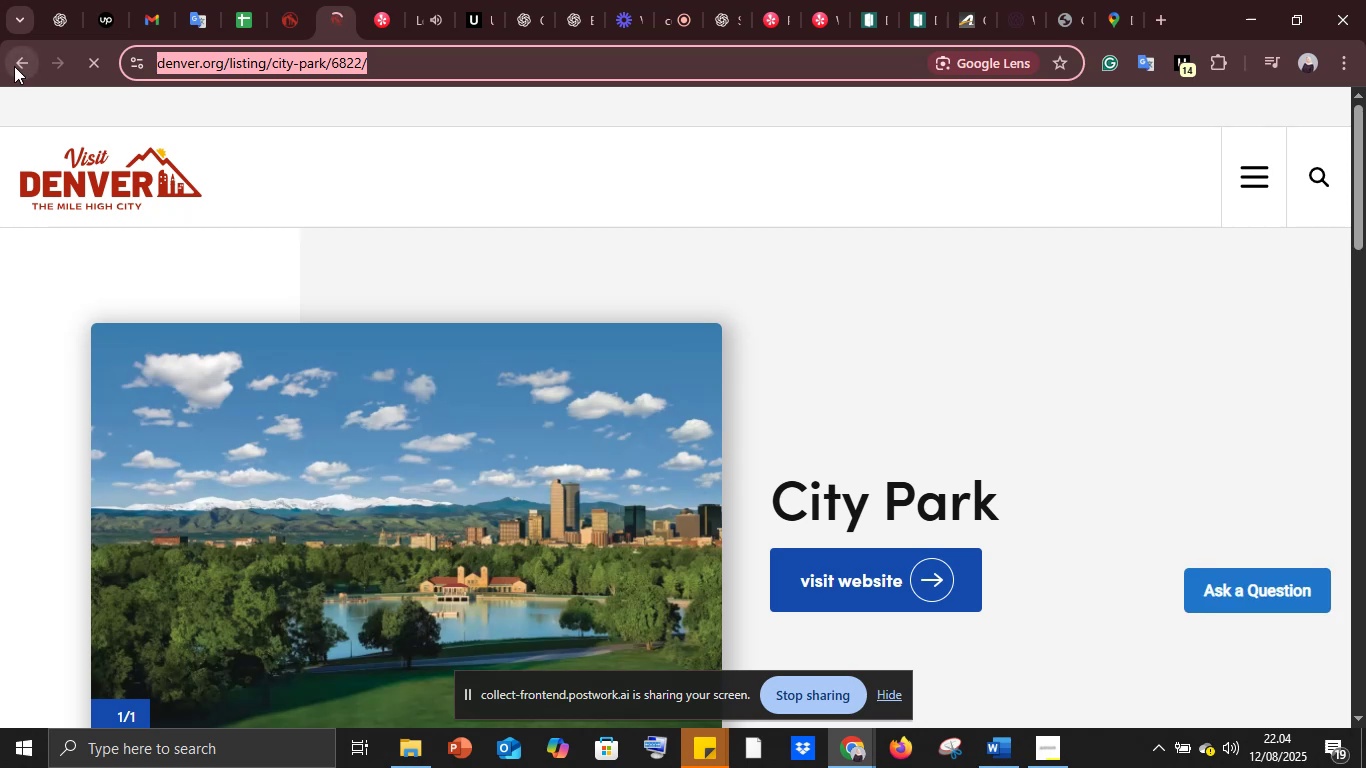 
left_click([14, 66])
 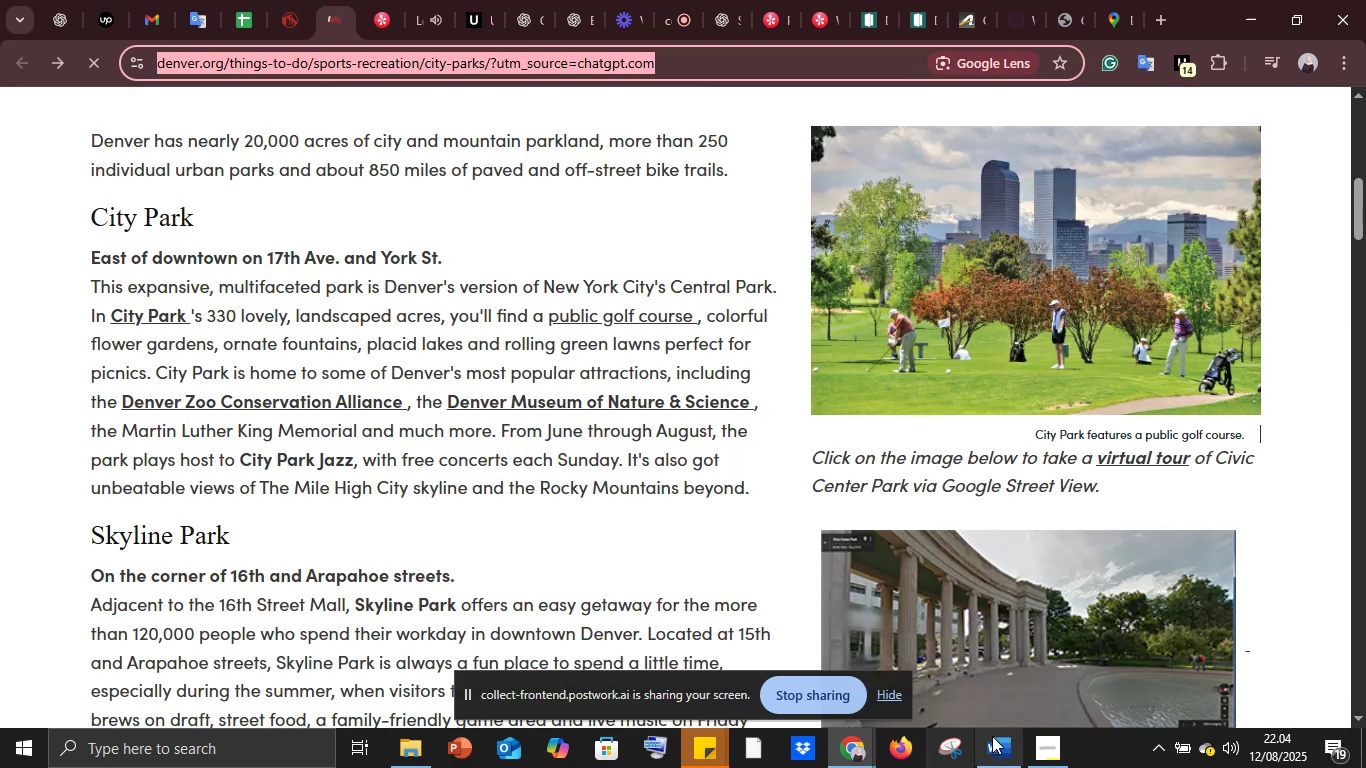 
left_click([992, 743])
 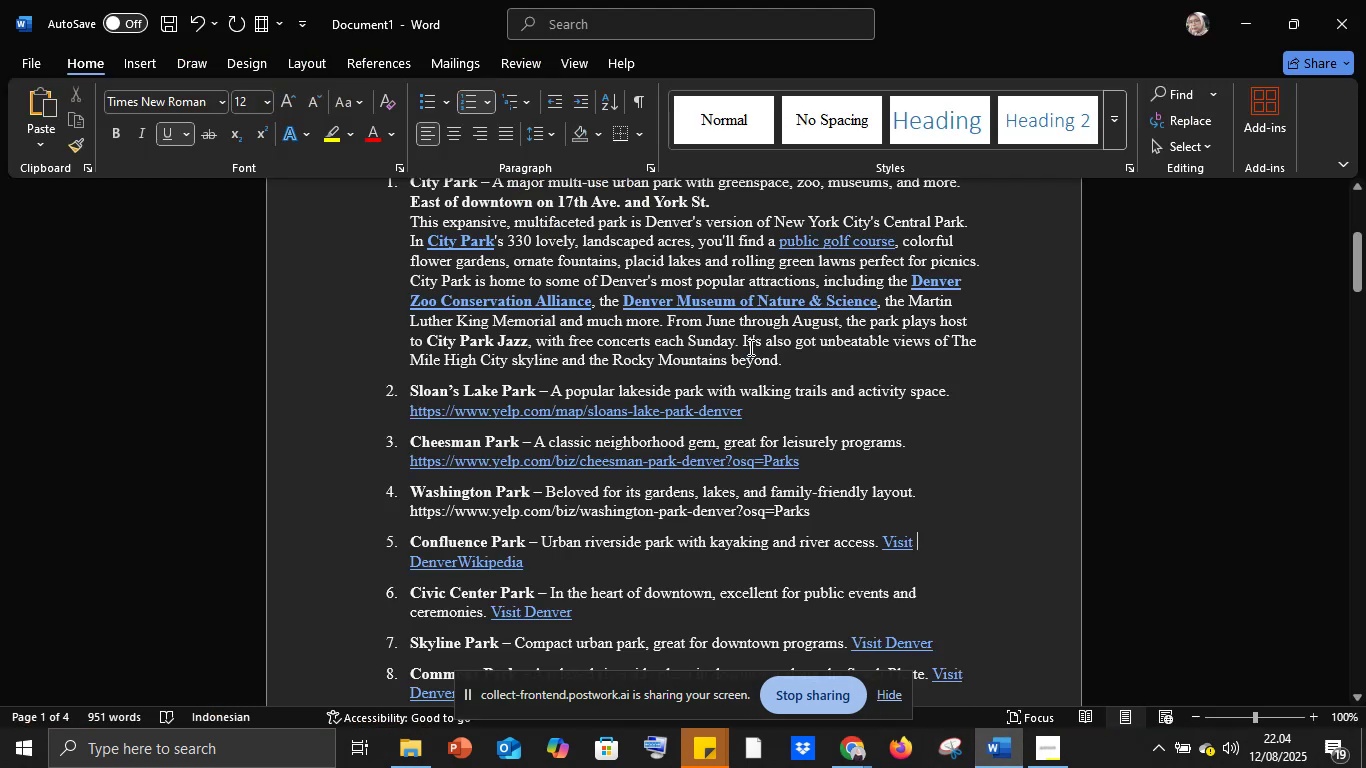 
scroll: coordinate [749, 339], scroll_direction: up, amount: 1.0
 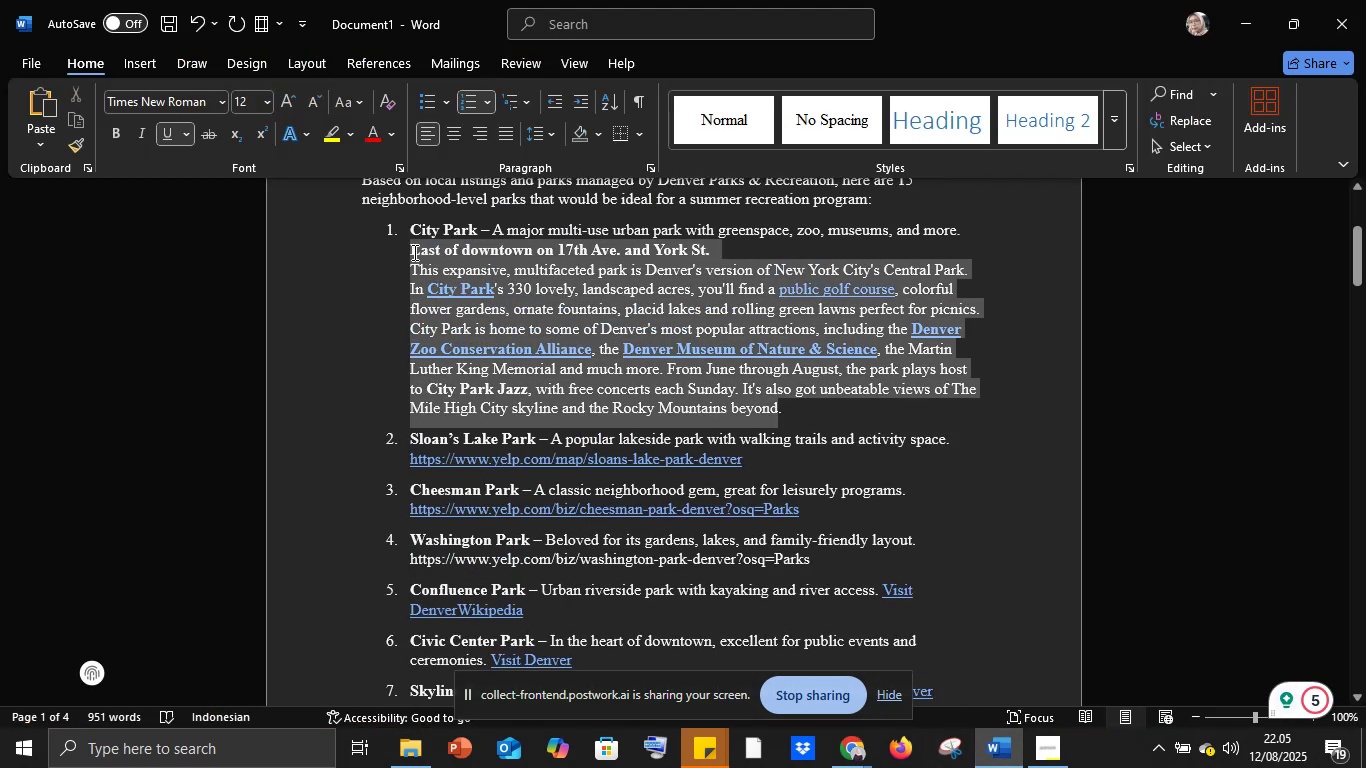 
key(Backspace)
 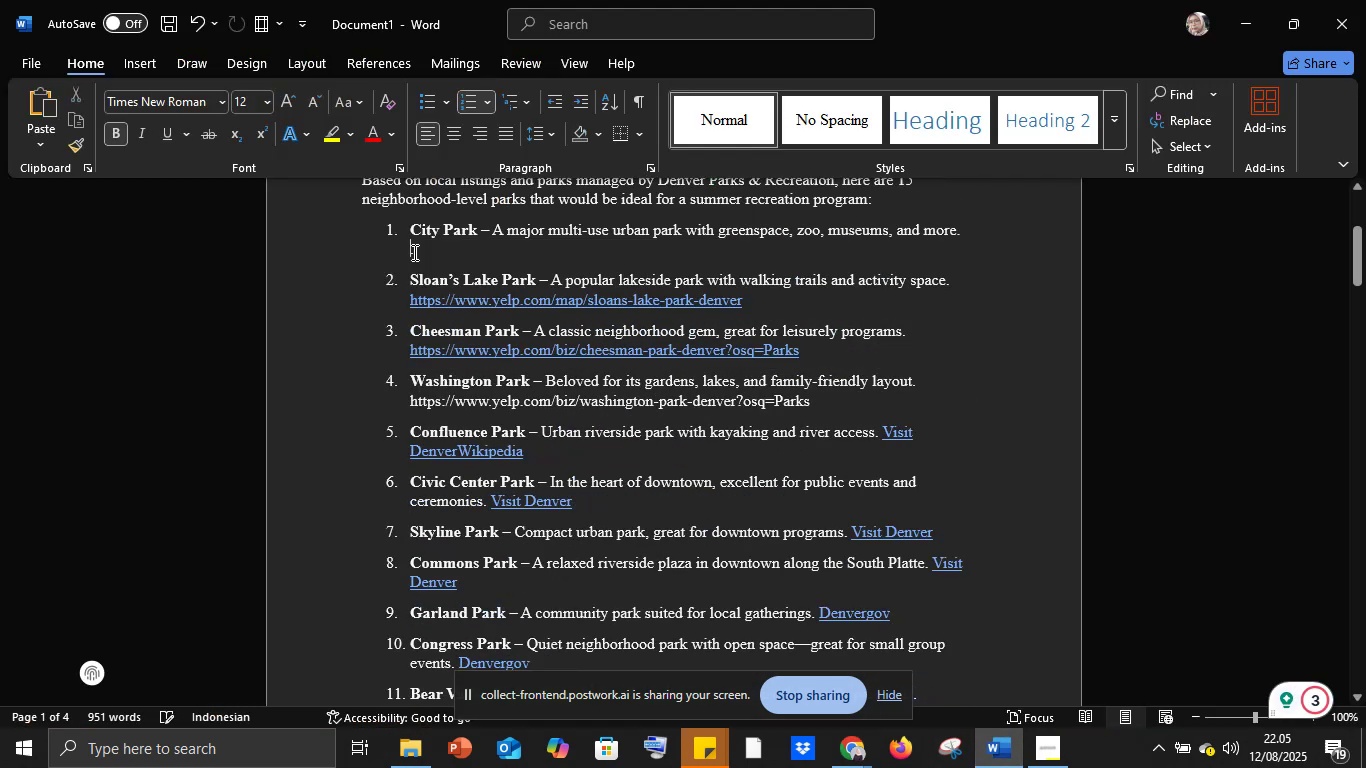 
key(Control+V)
 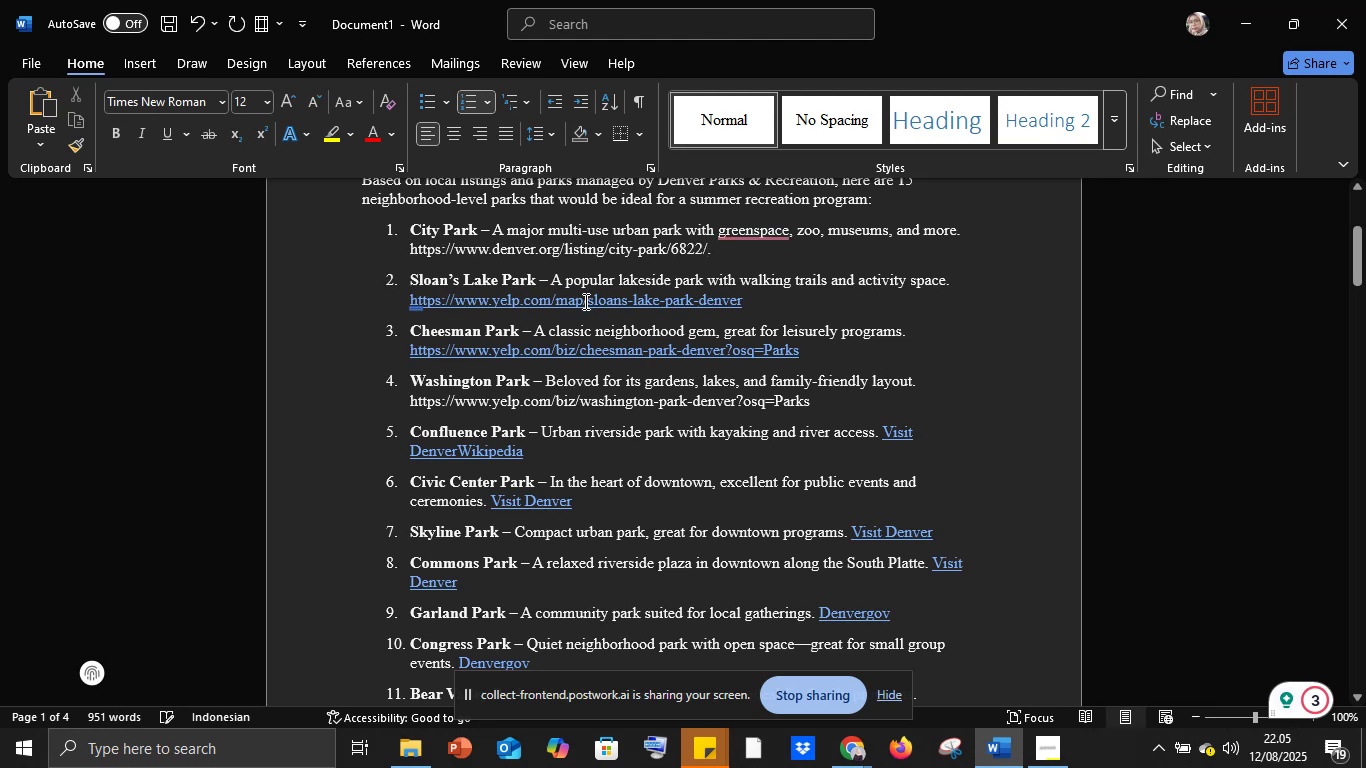 
key(Space)
 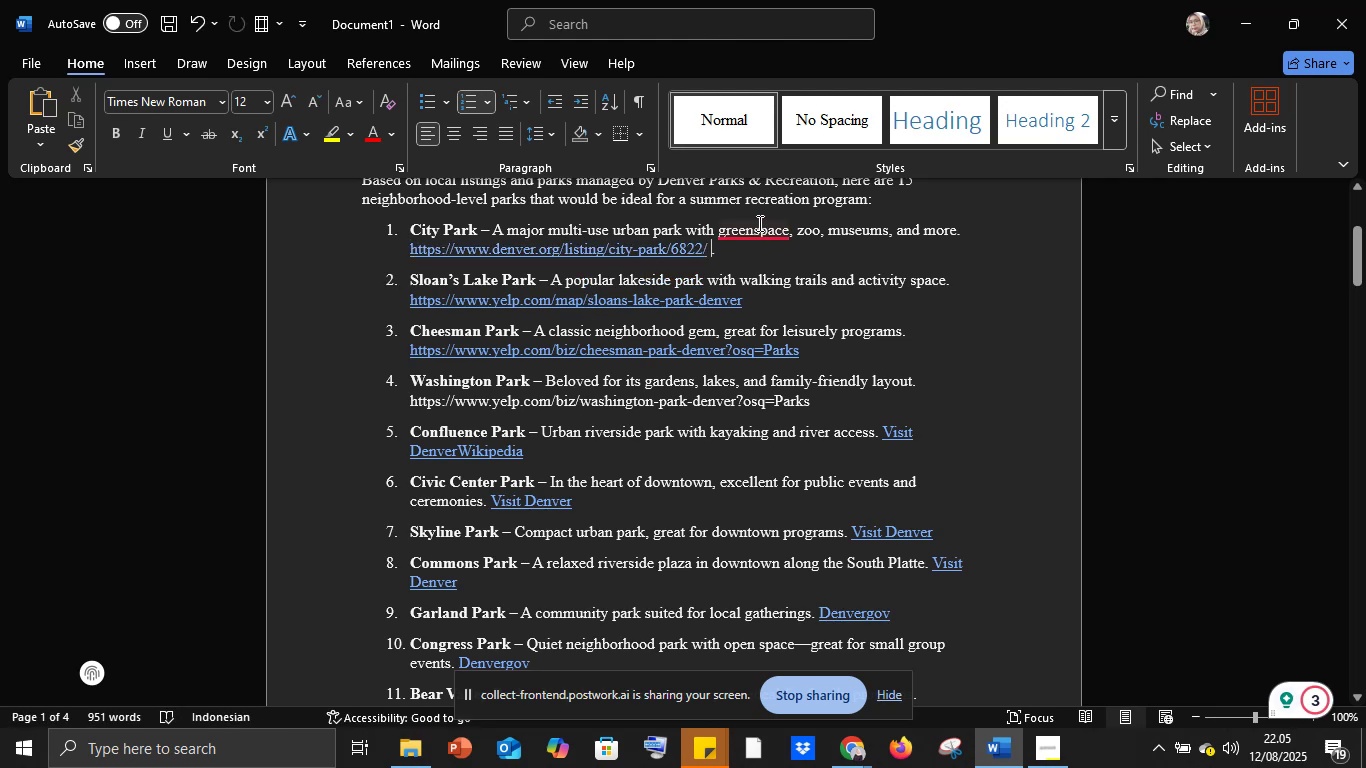 
left_click([756, 234])
 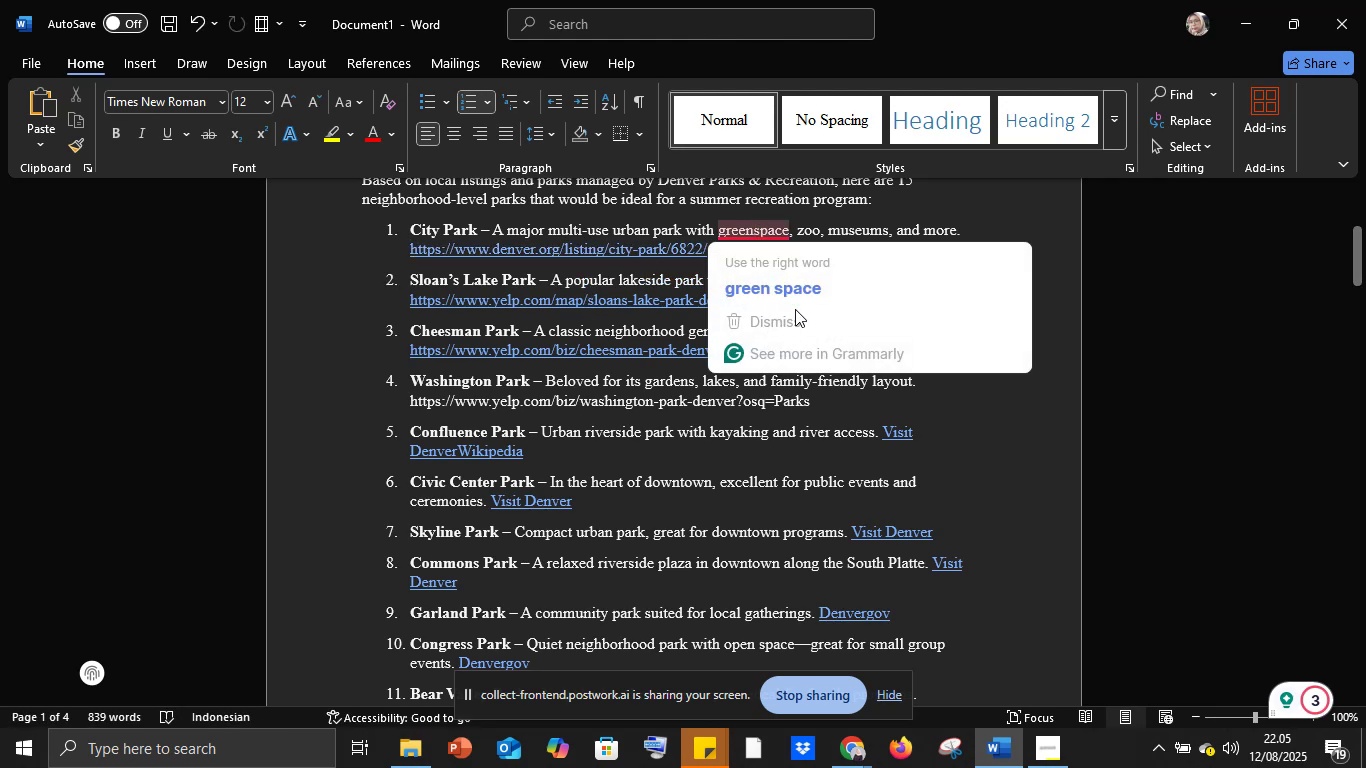 
left_click([782, 286])
 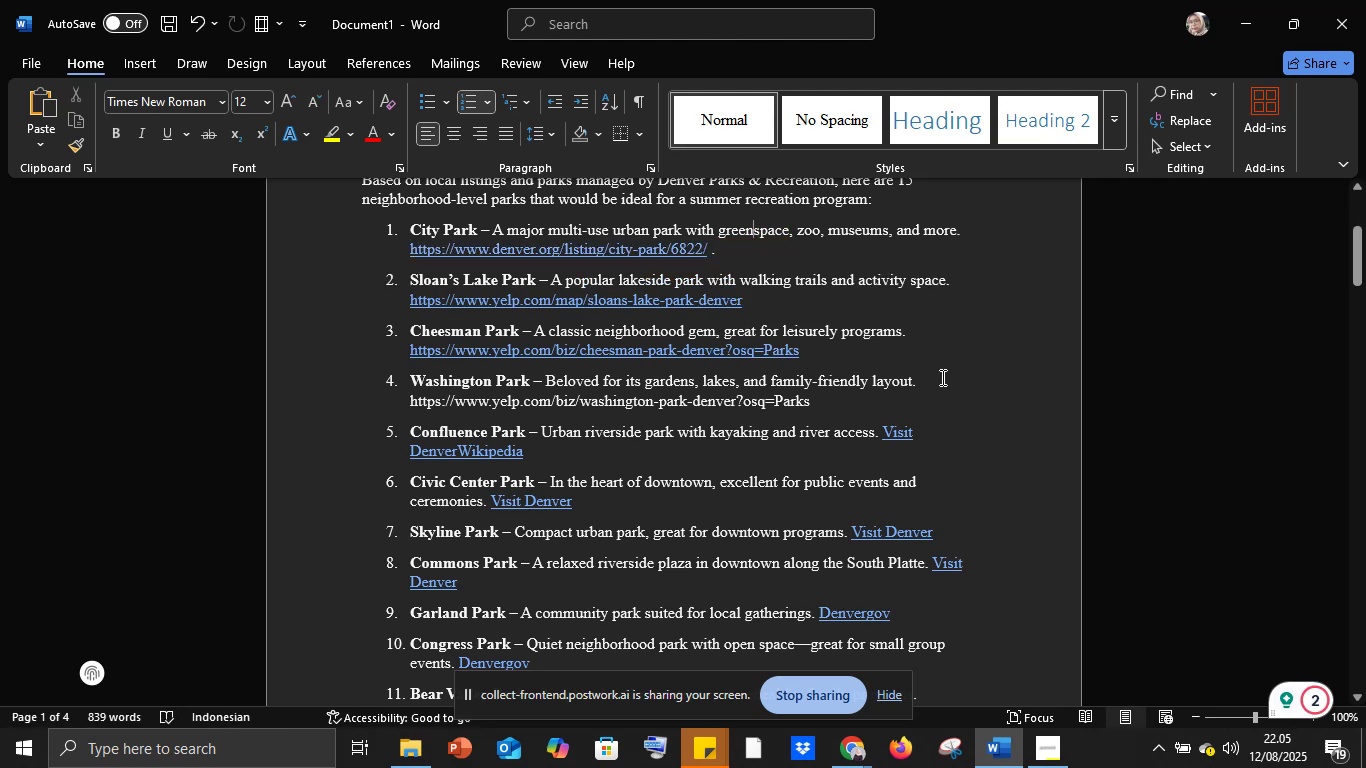 
left_click([941, 377])
 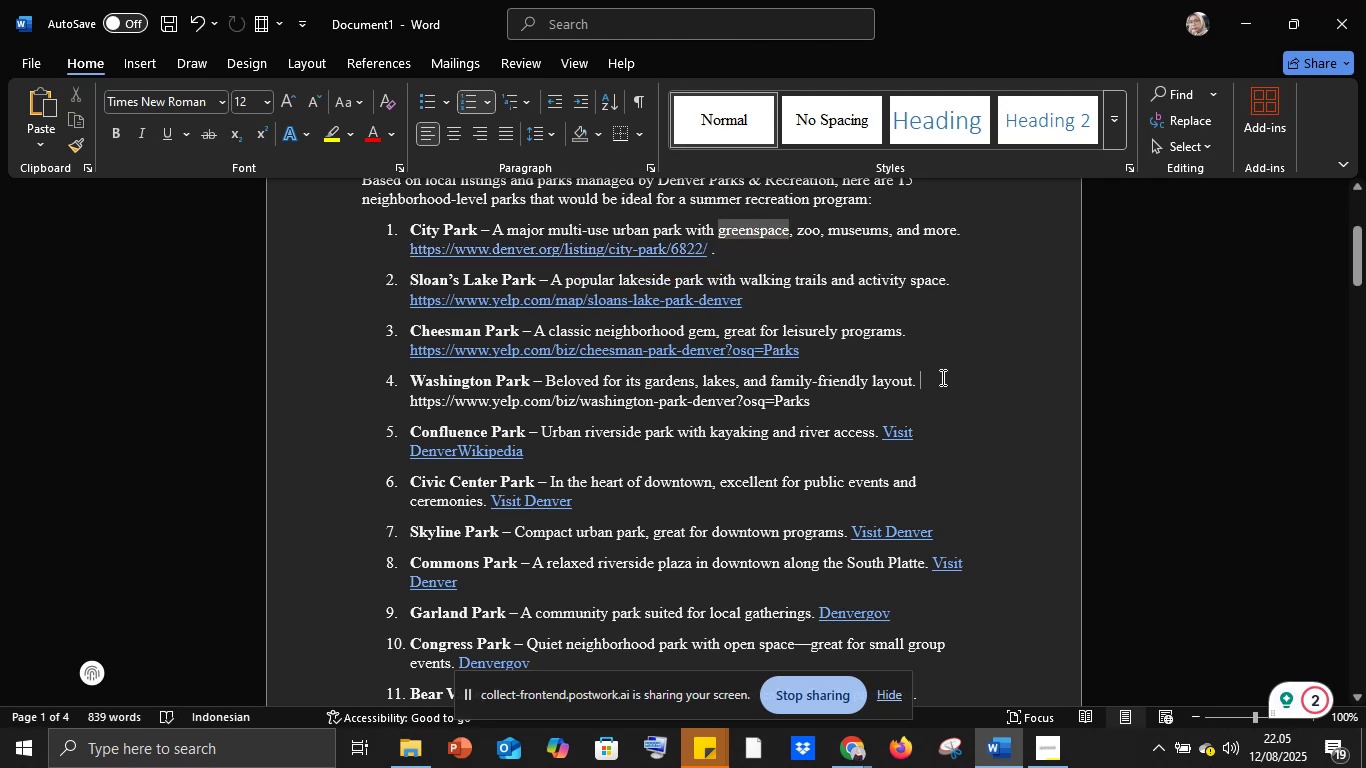 
key(Unknown)
 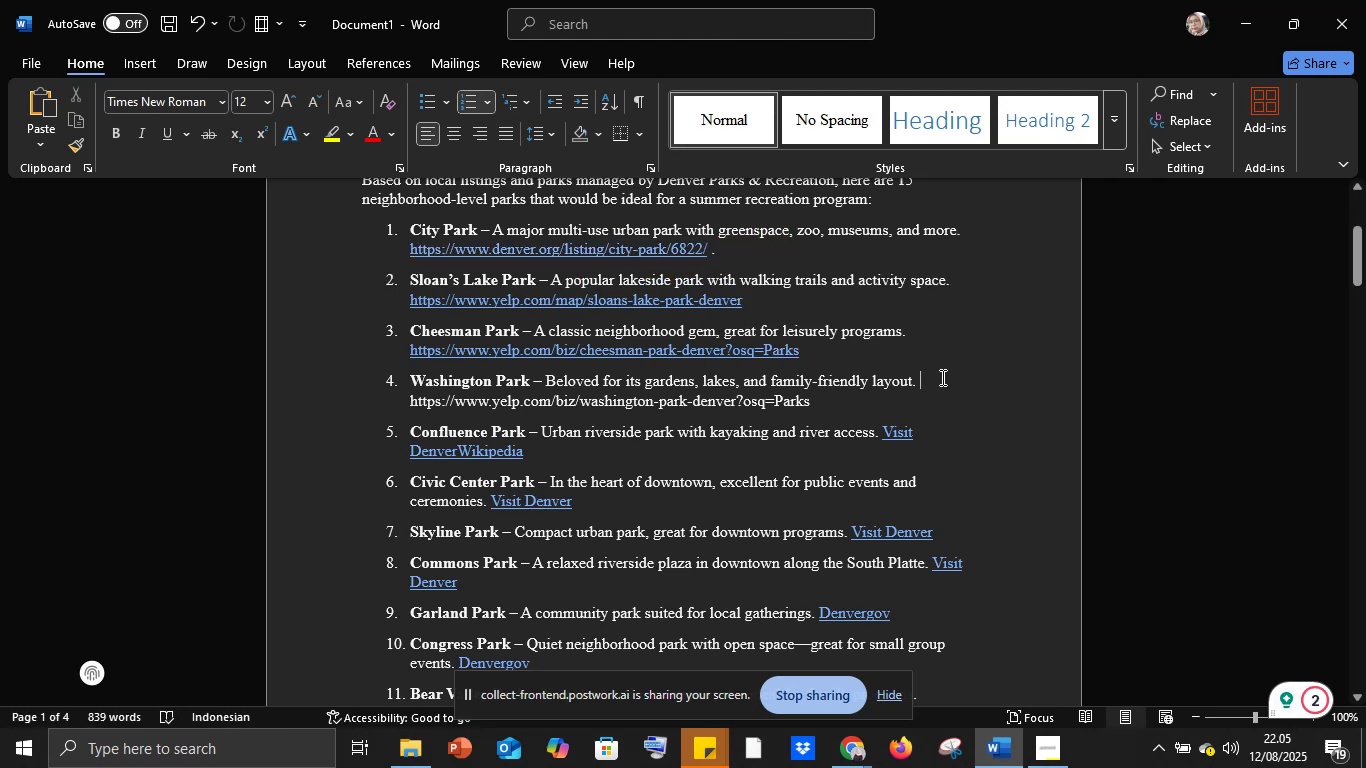 
key(Unknown)
 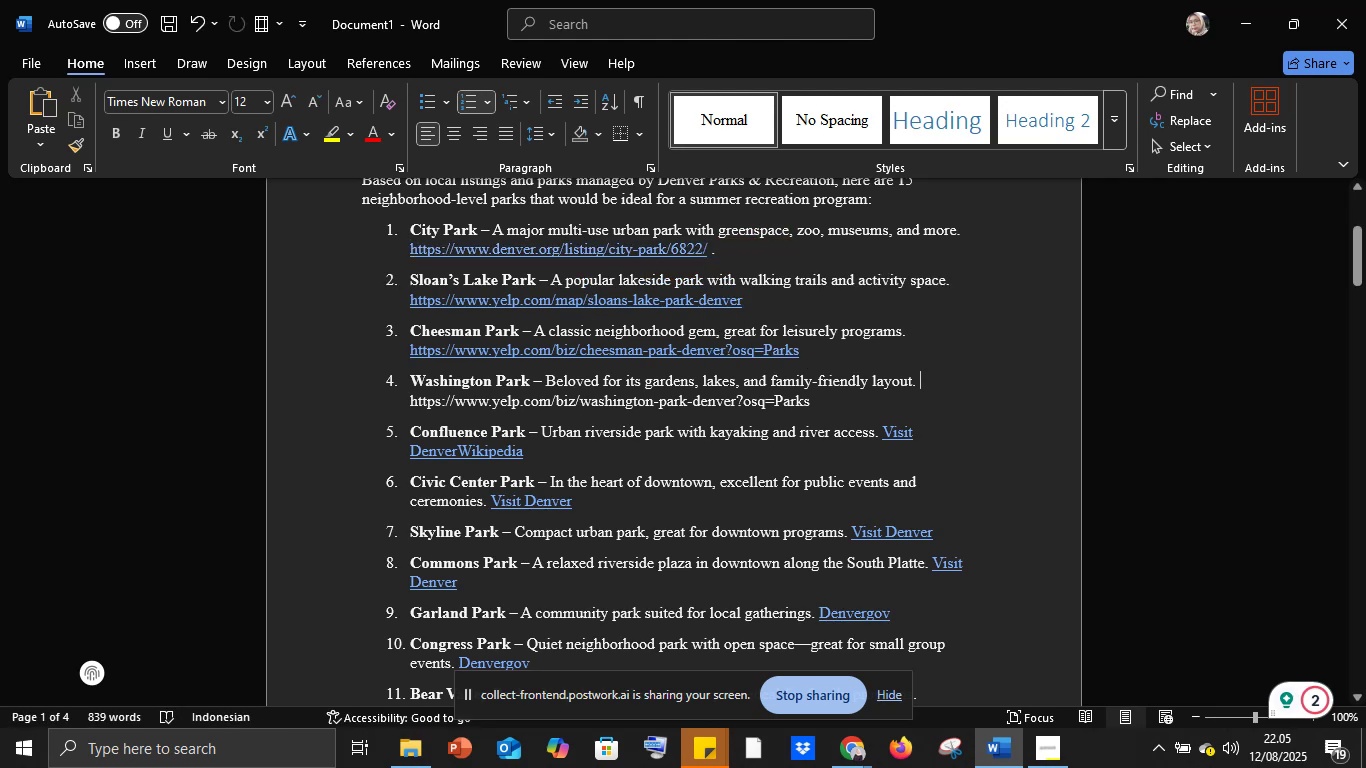 
key(Unknown)
 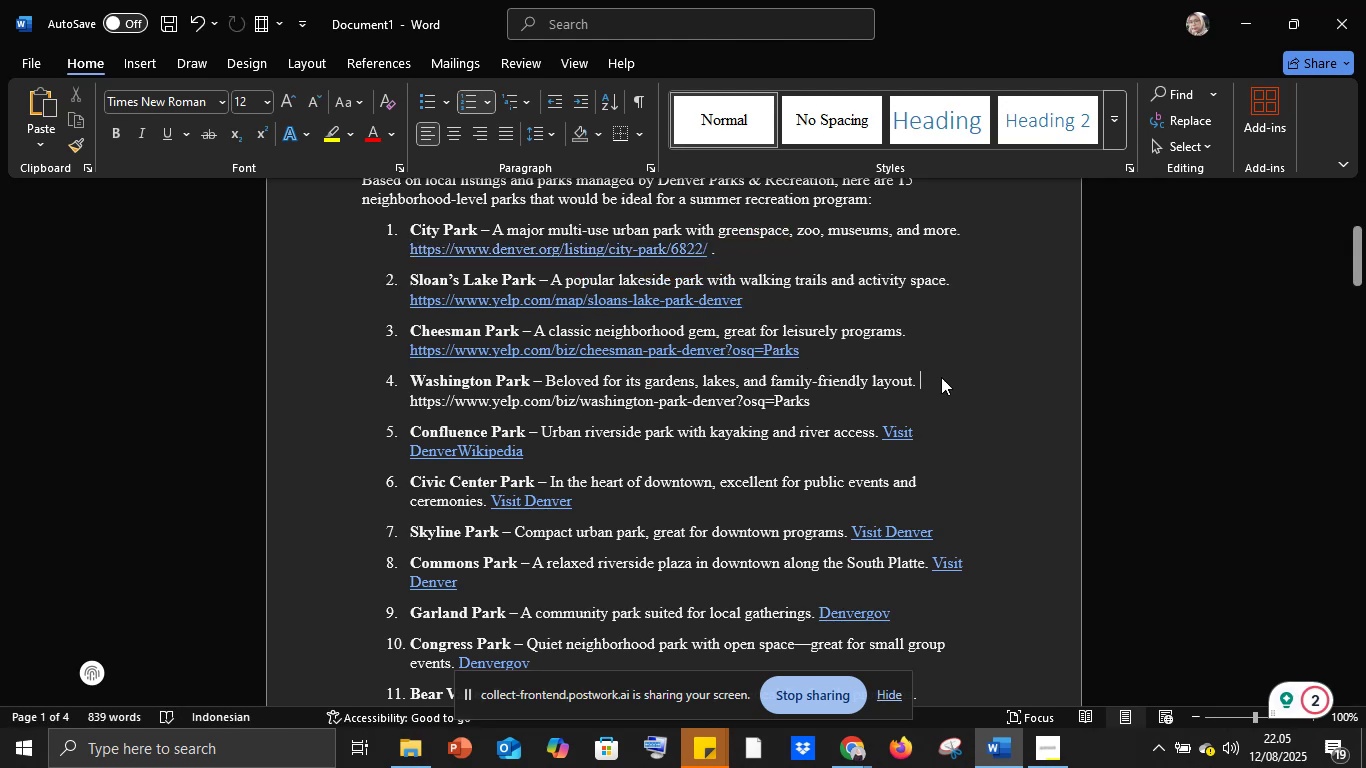 
key(Unknown)
 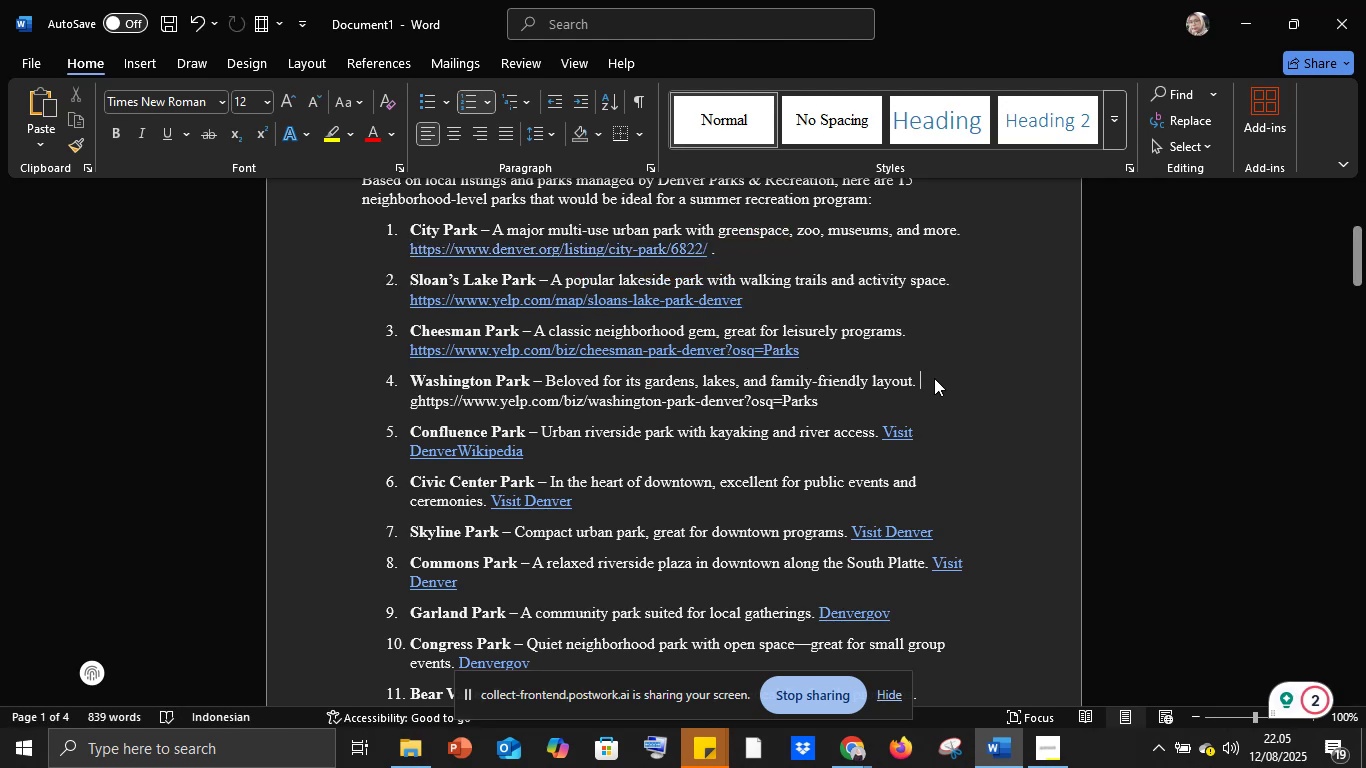 
key(Unknown)
 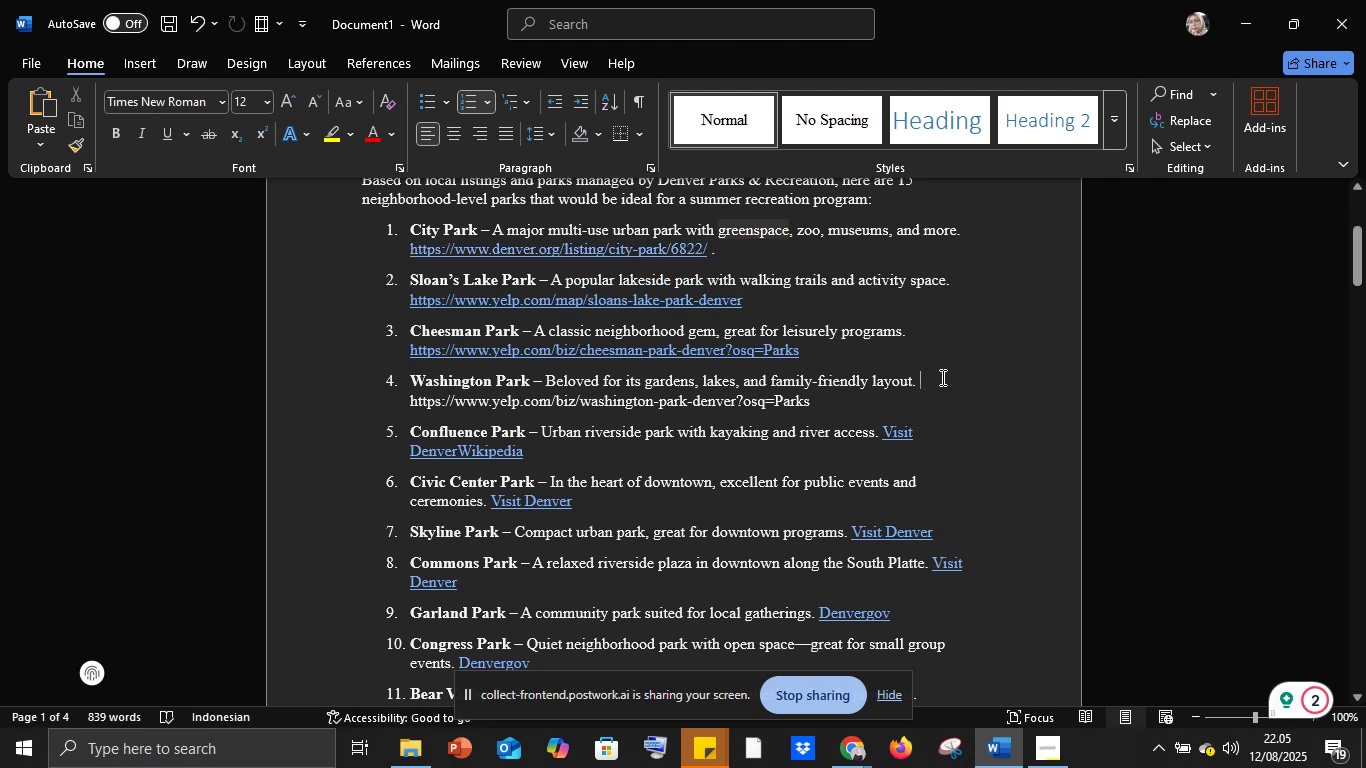 
key(Unknown)
 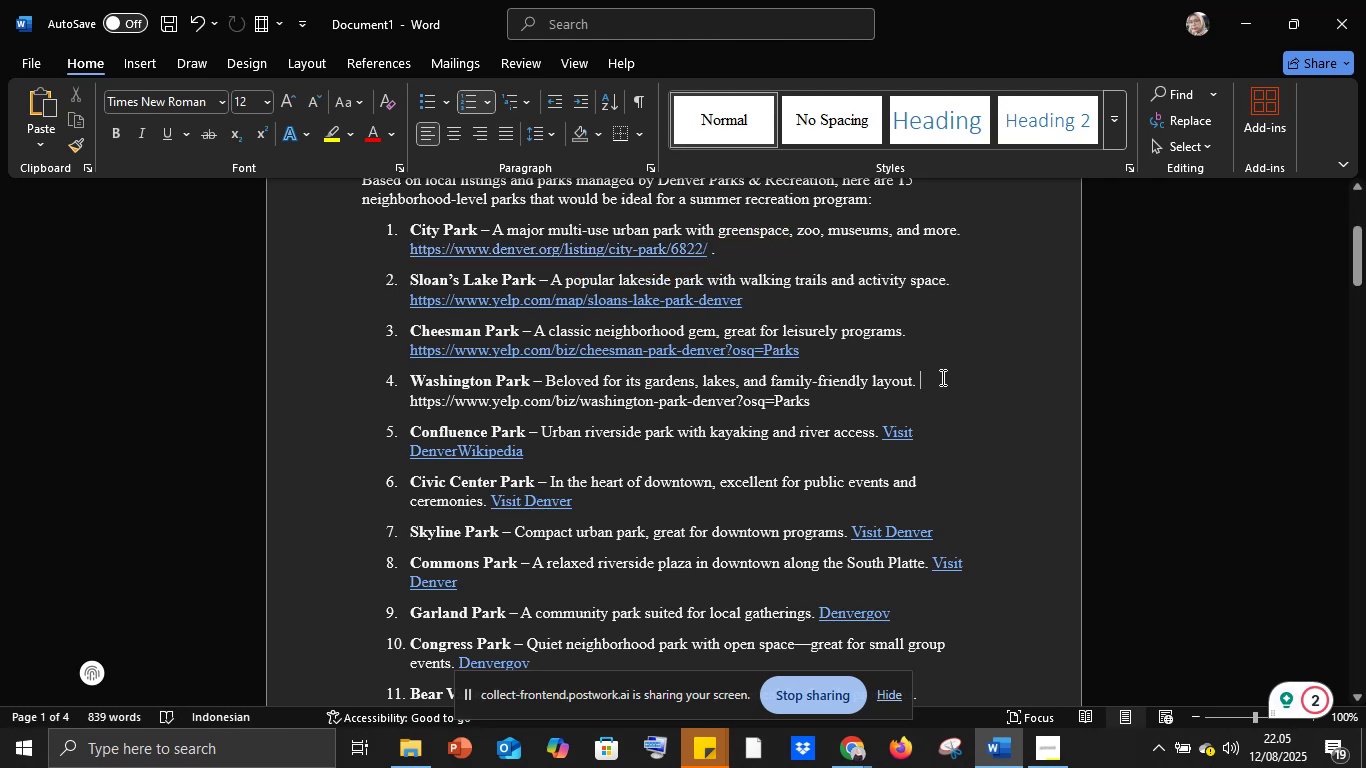 
key(Unknown)
 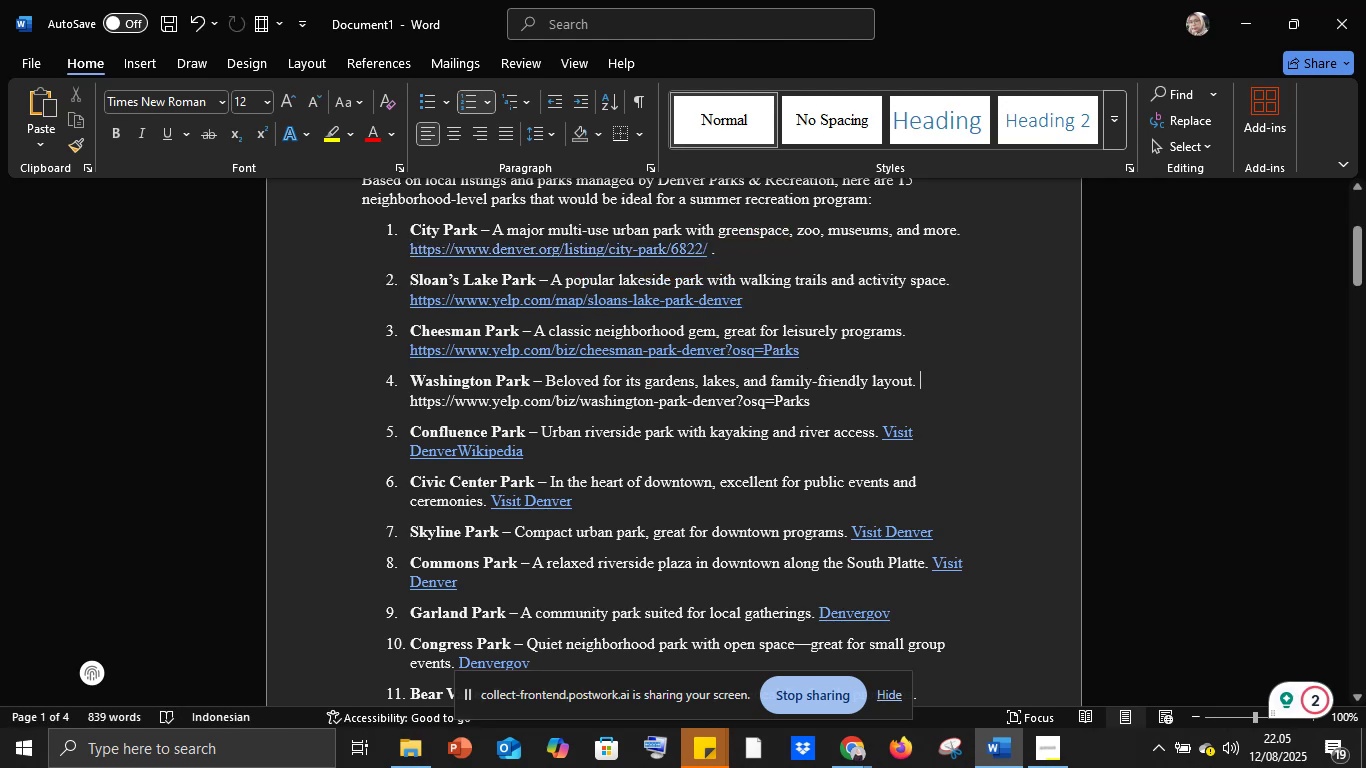 
key(Unknown)
 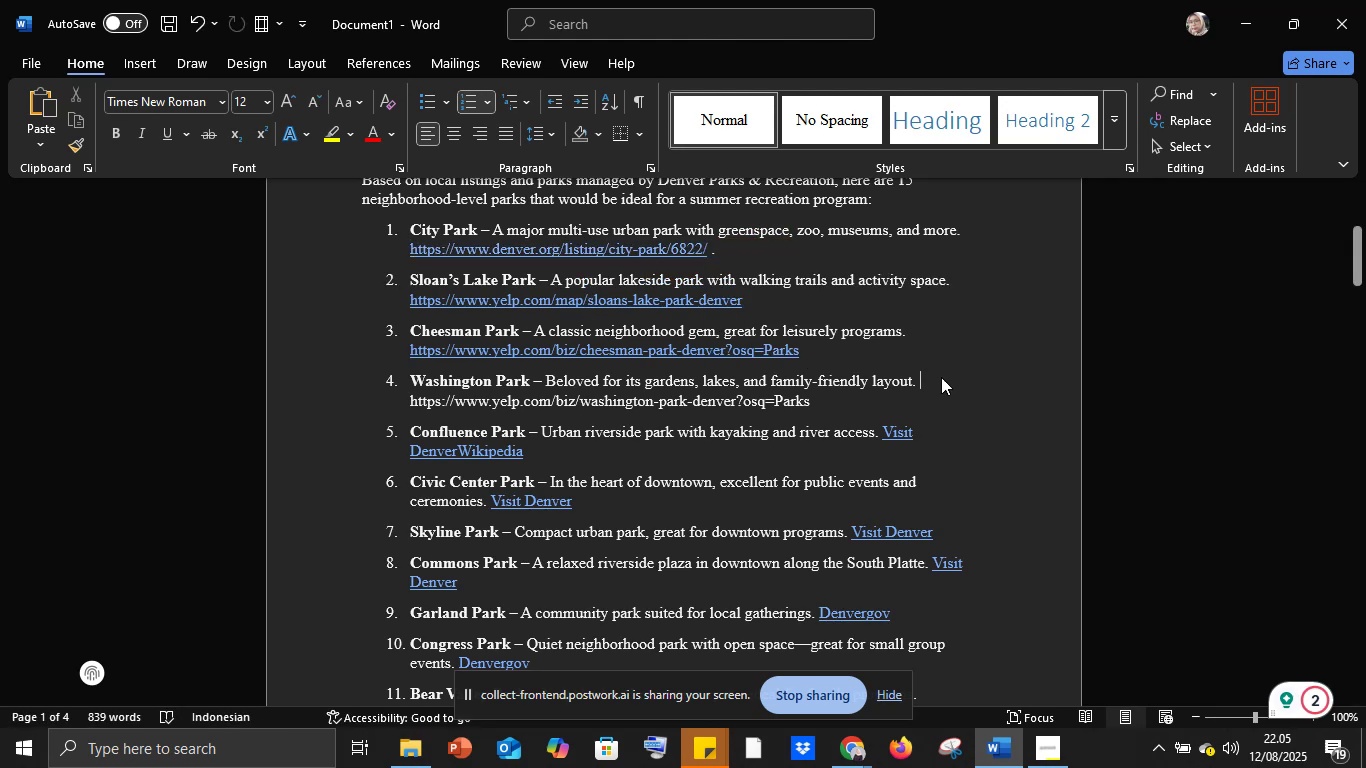 
key(Unknown)
 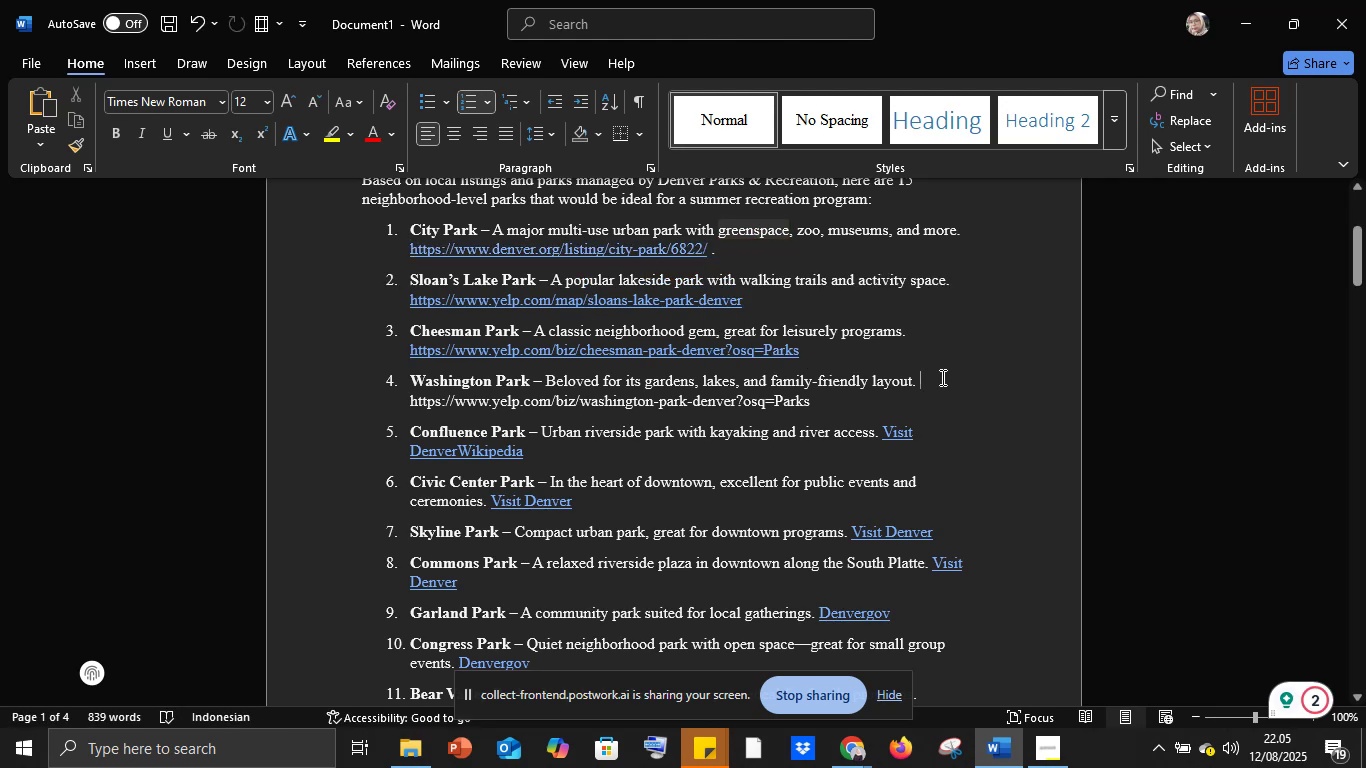 
key(Unknown)
 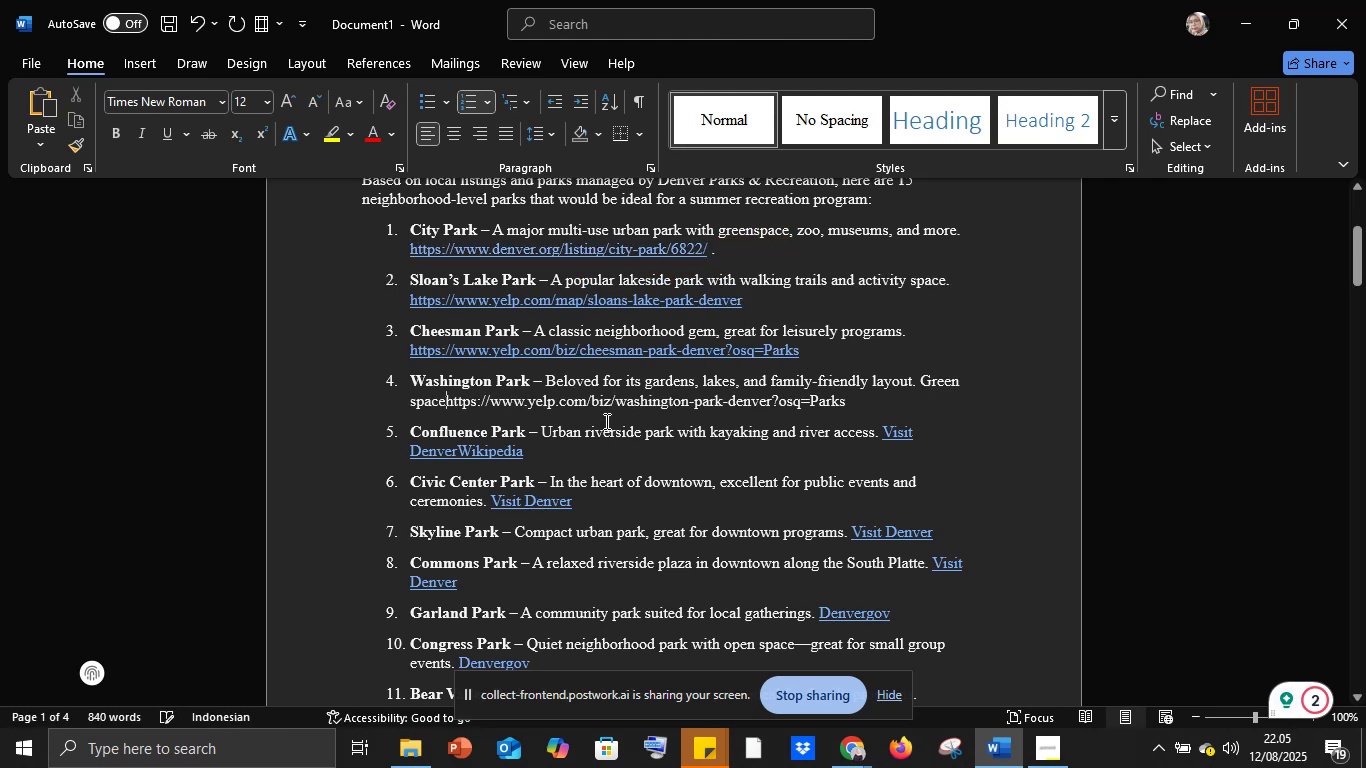 
key(Unknown)
 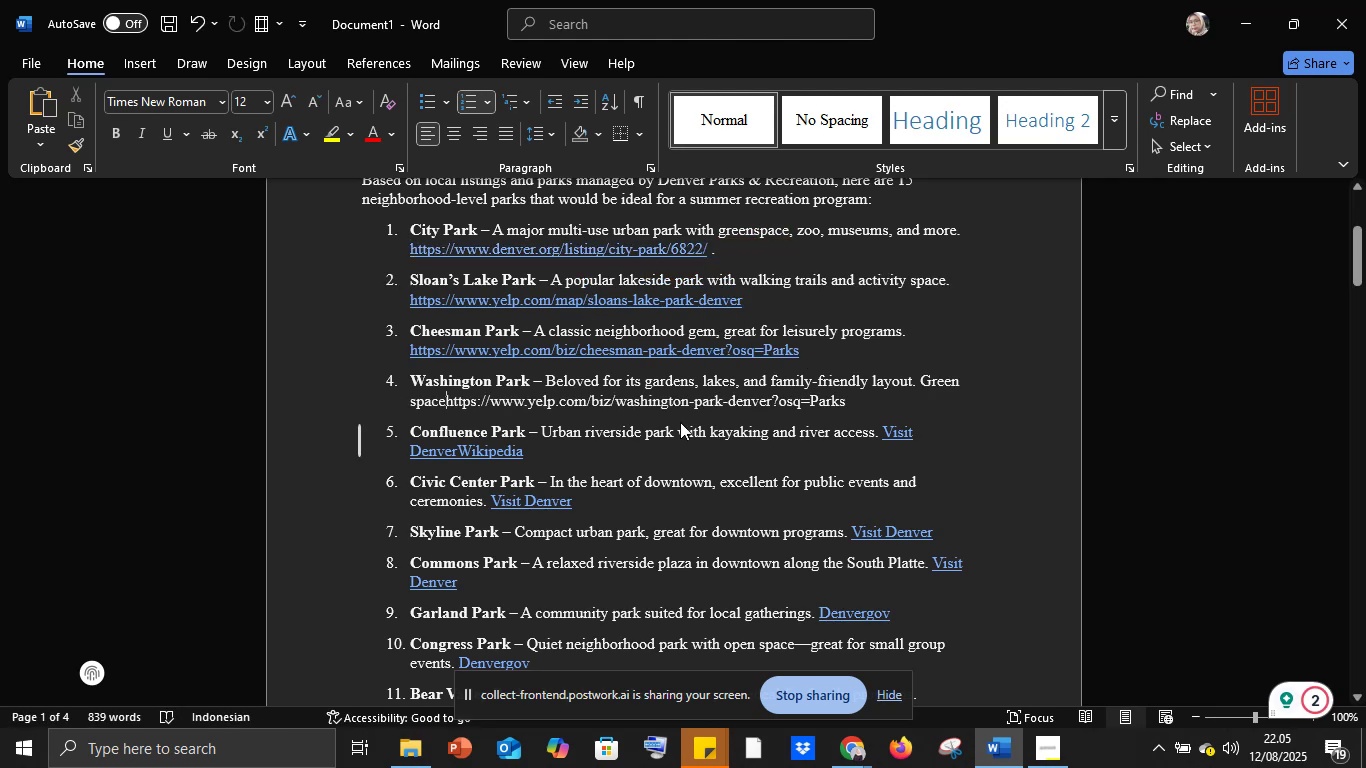 
key(Control+Z)
 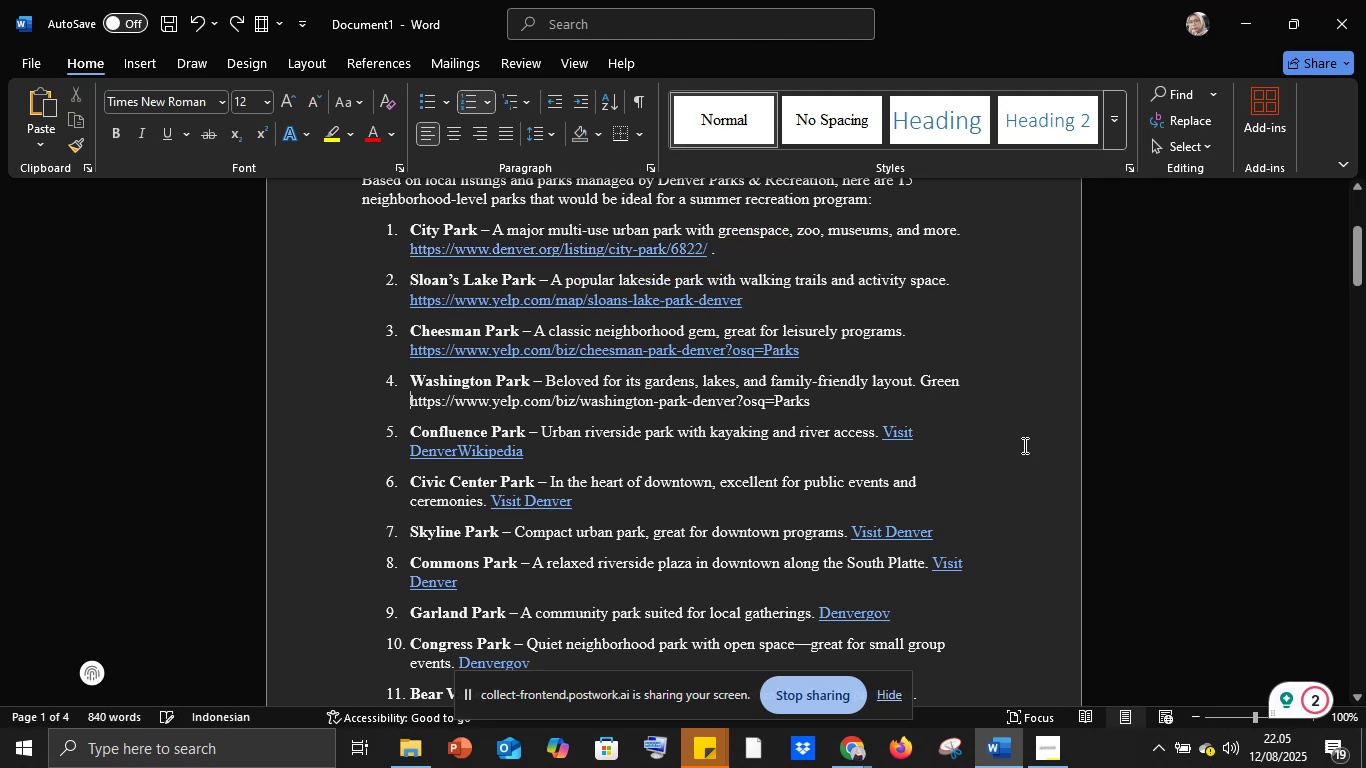 
left_click([980, 446])
 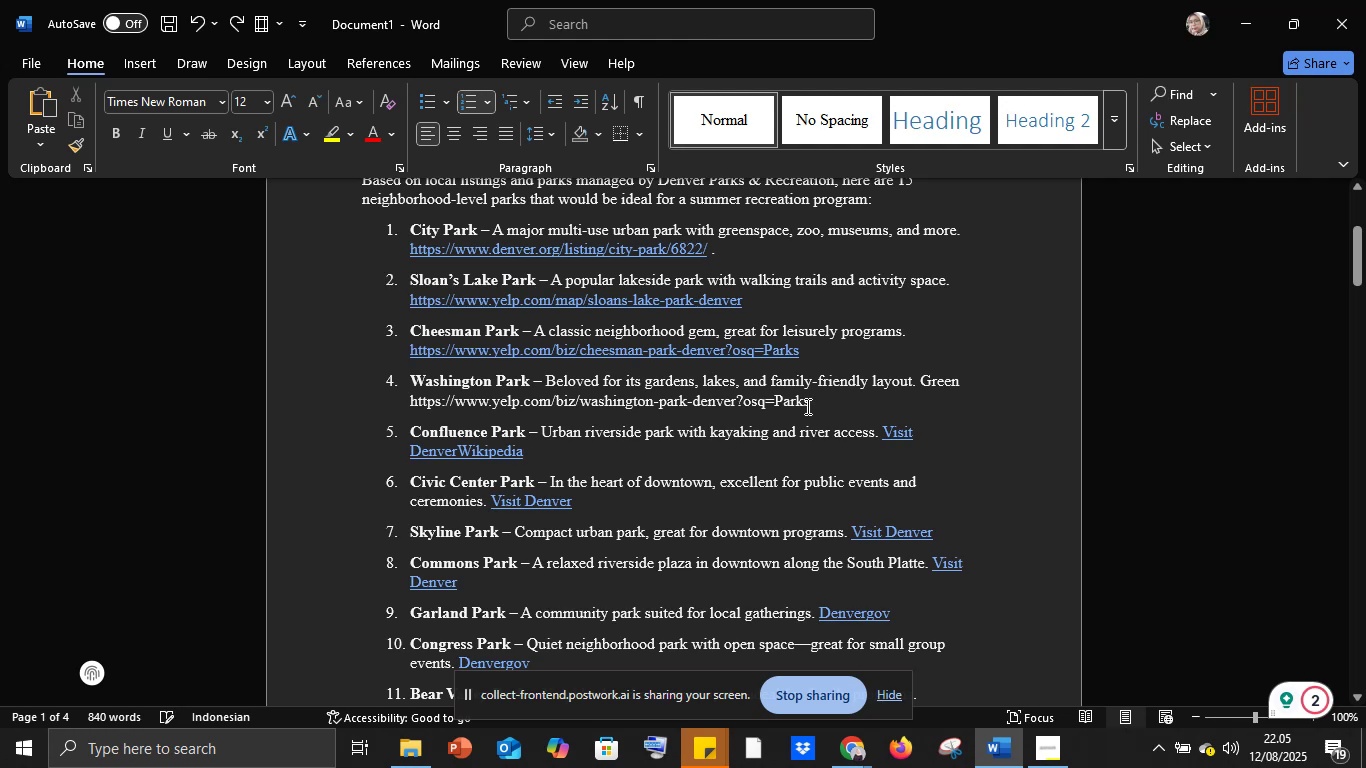 
left_click([821, 402])
 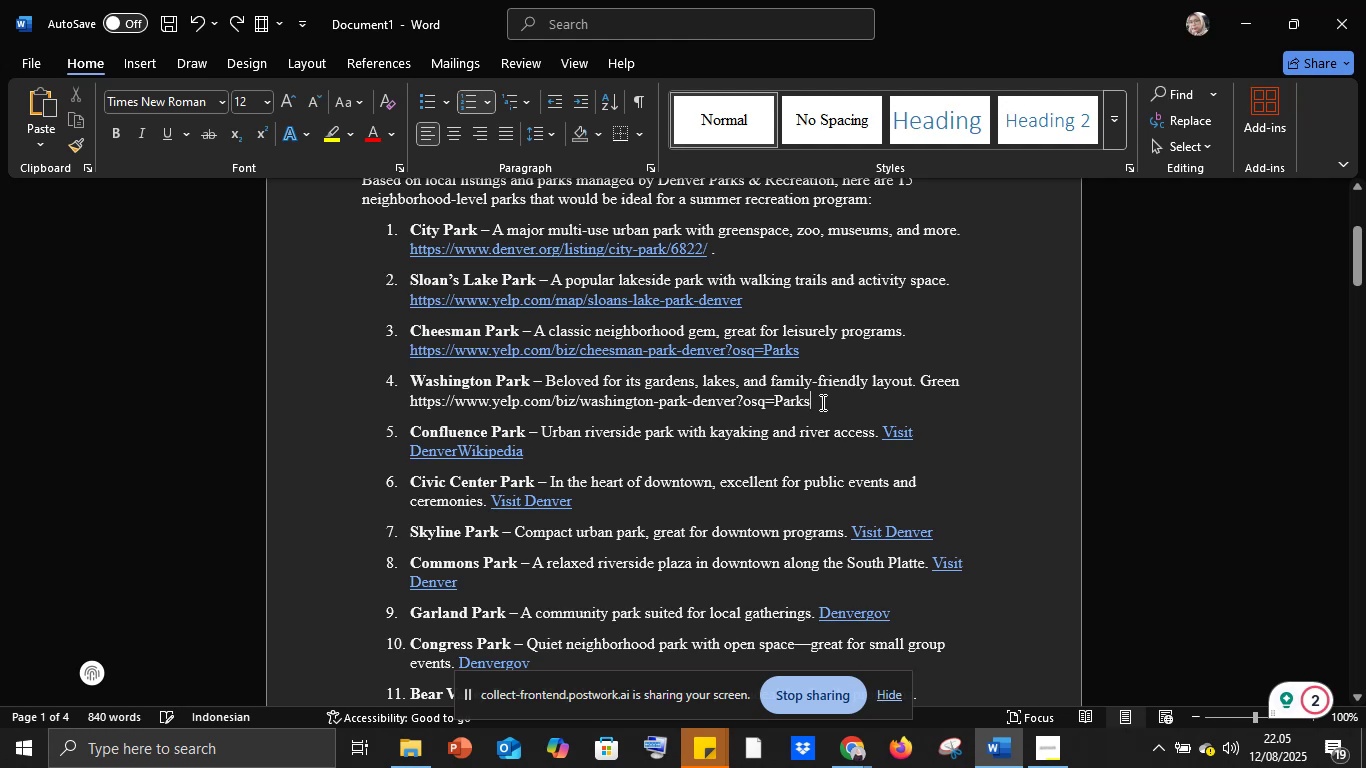 
key(Space)
 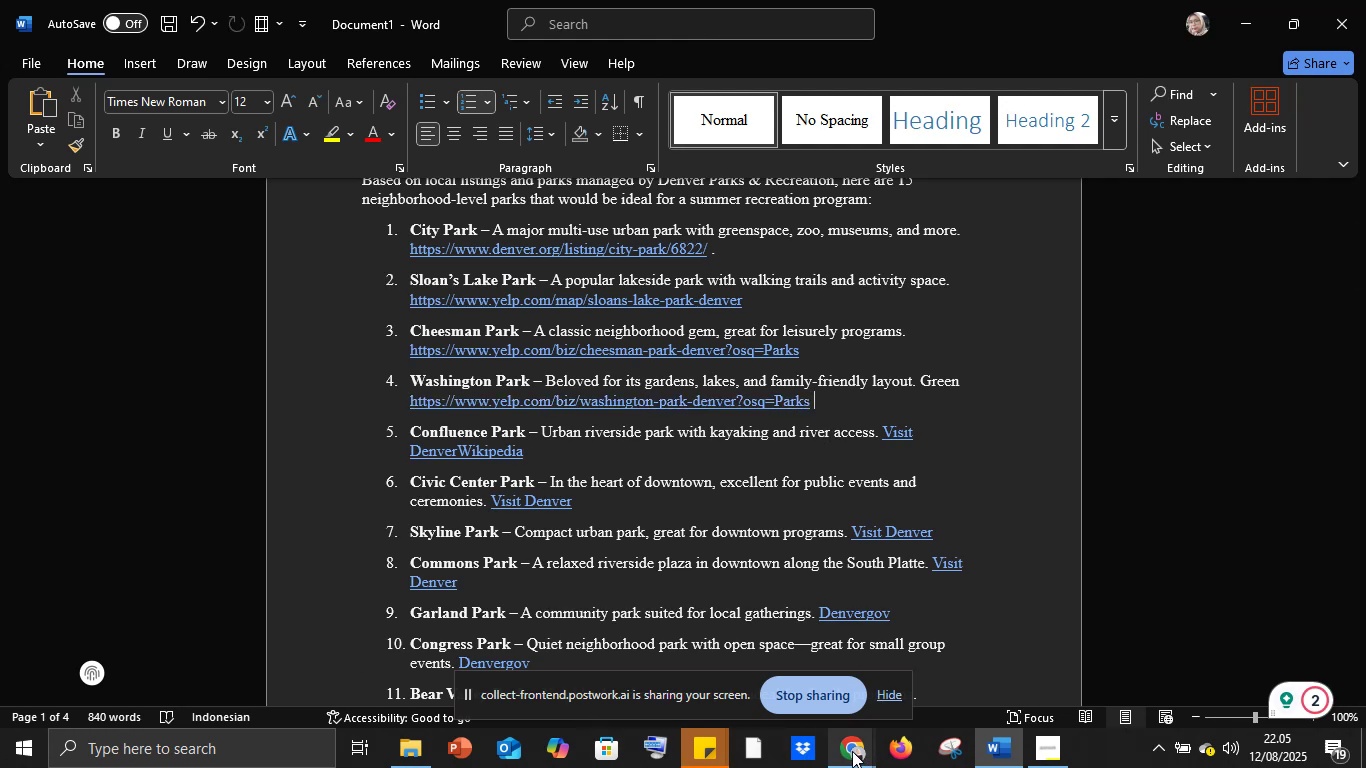 
left_click([779, 684])
 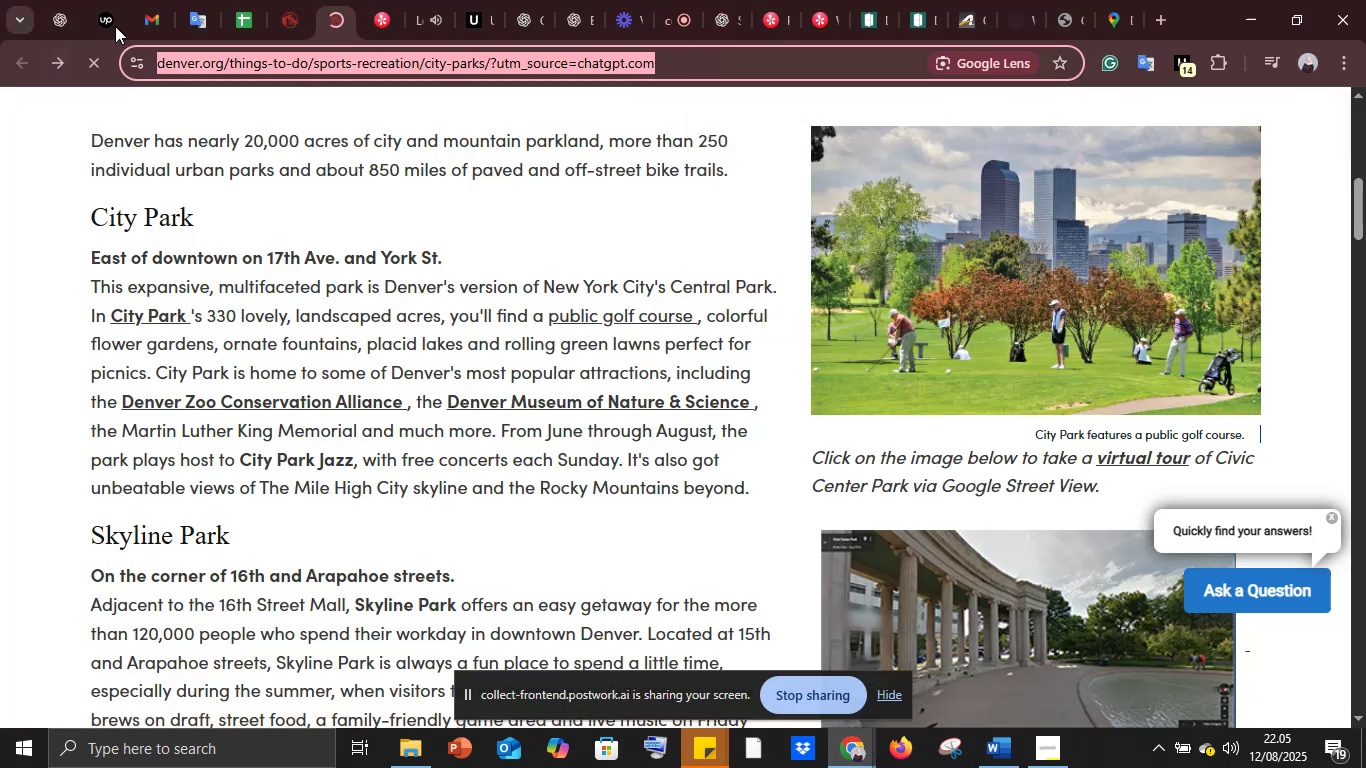 
left_click([768, 0])
 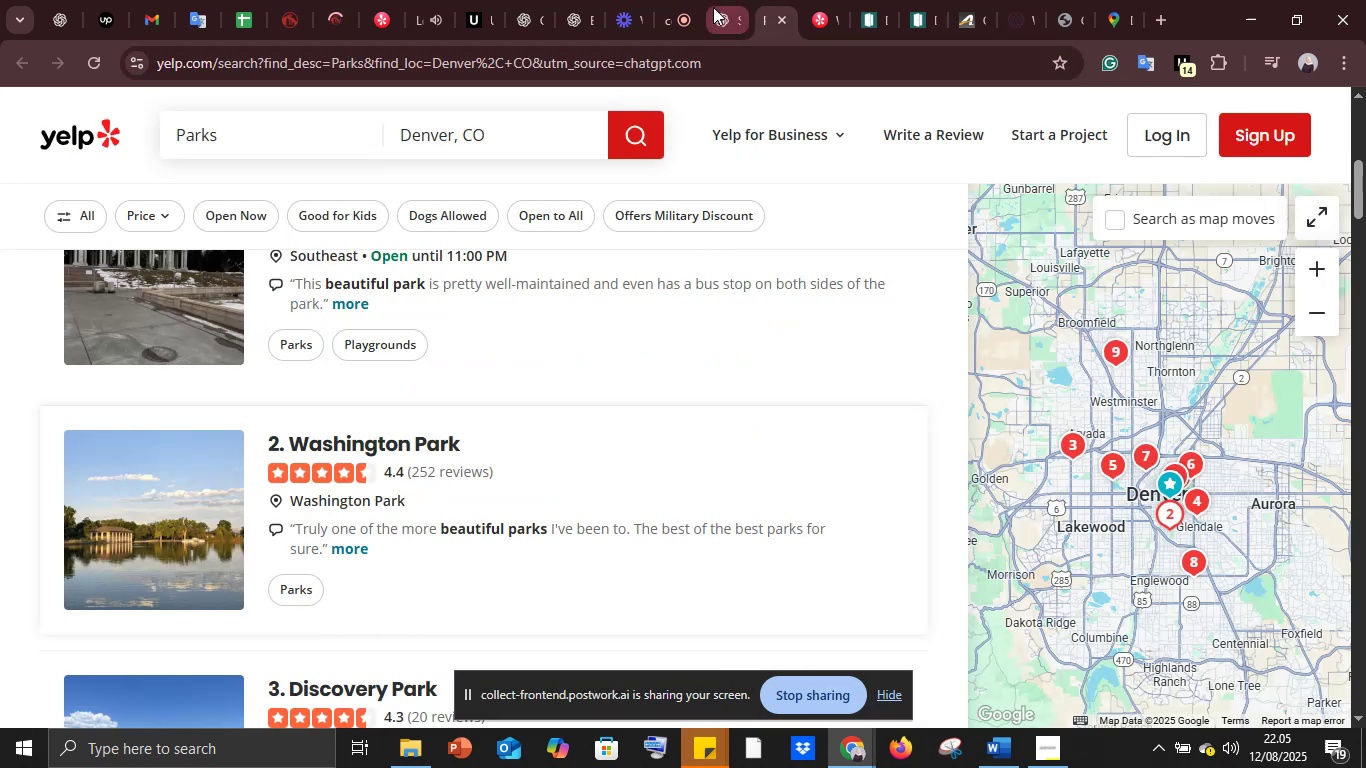 
left_click([713, 7])
 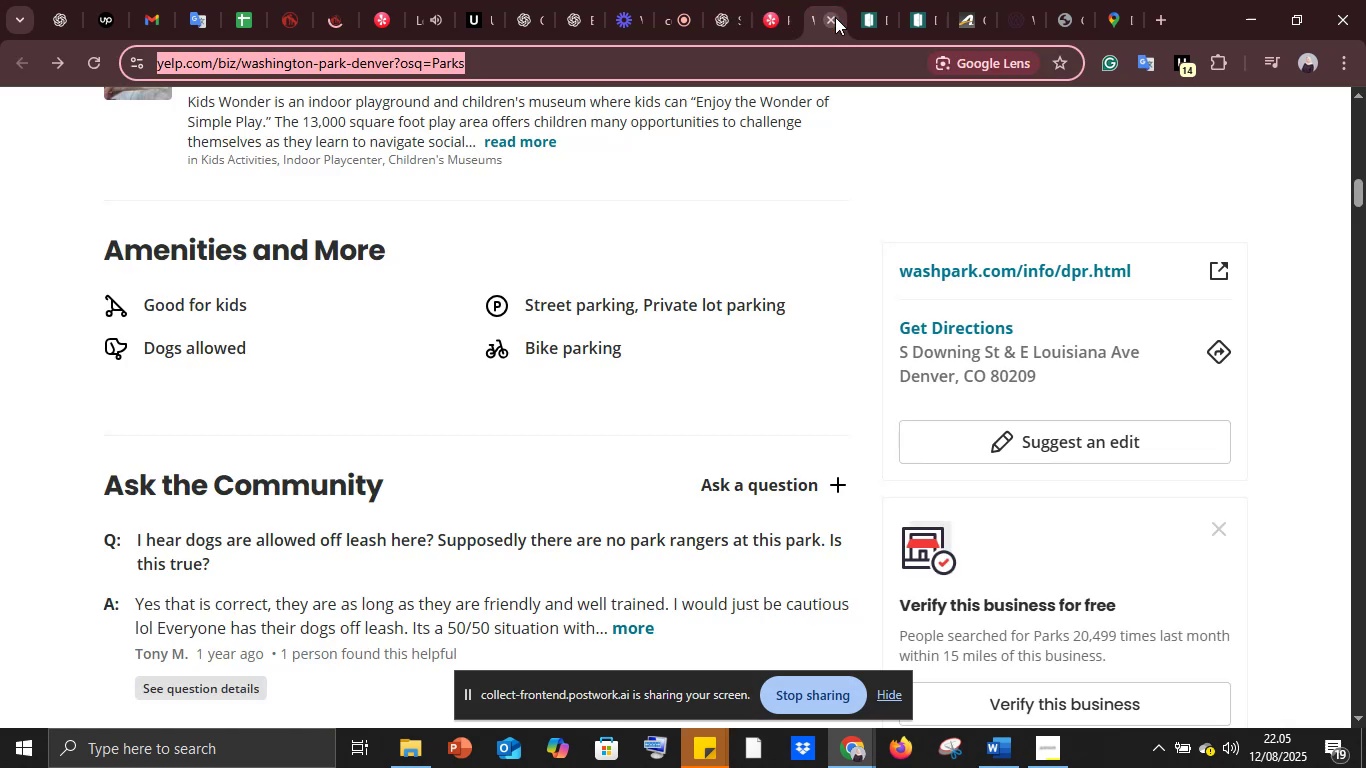 
left_click([835, 17])
 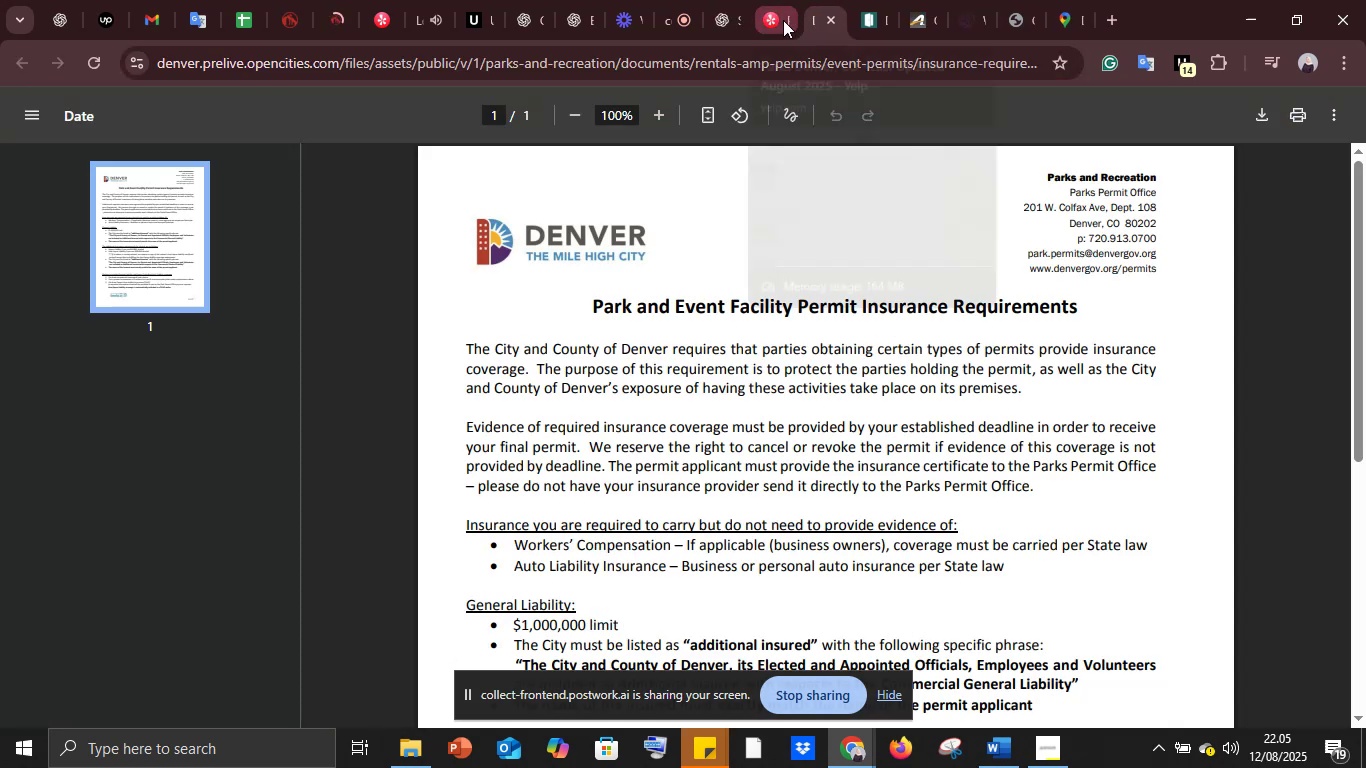 
left_click([783, 20])
 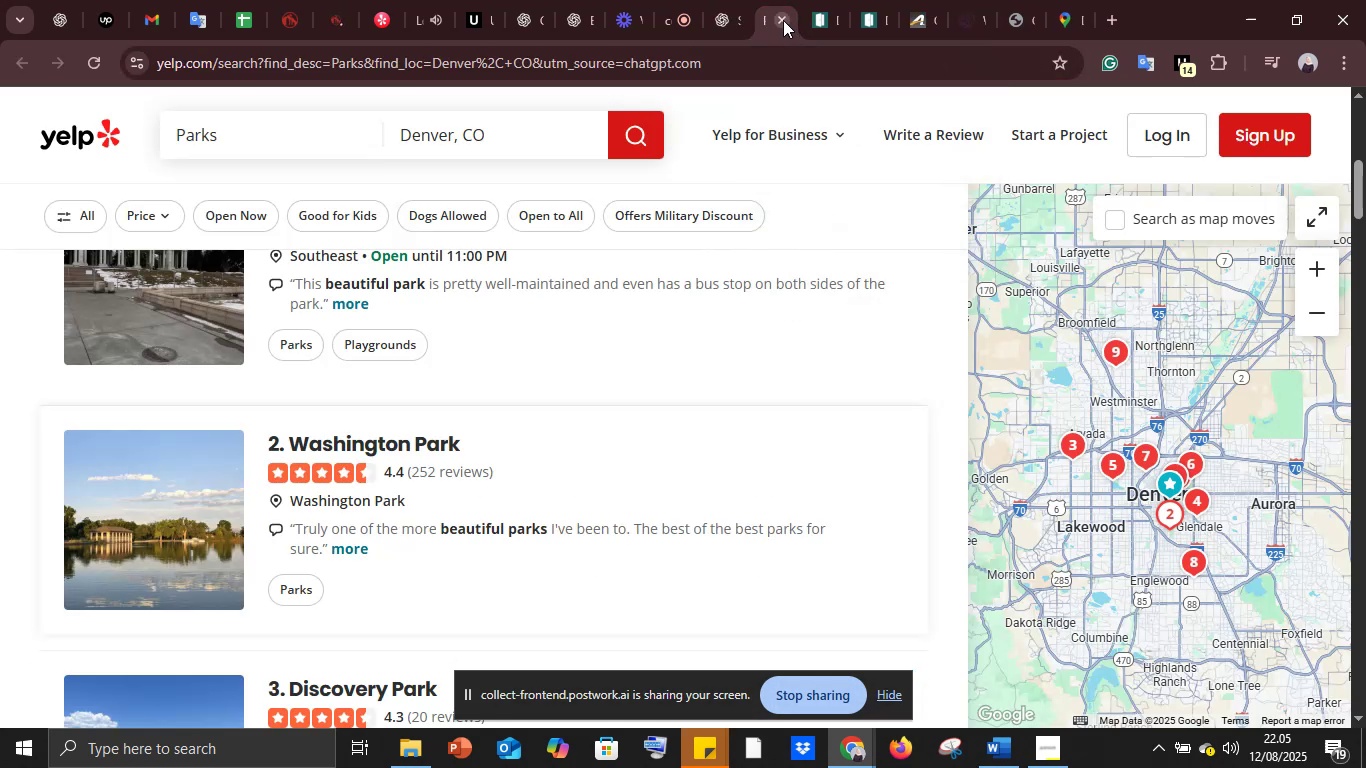 
left_click([782, 19])
 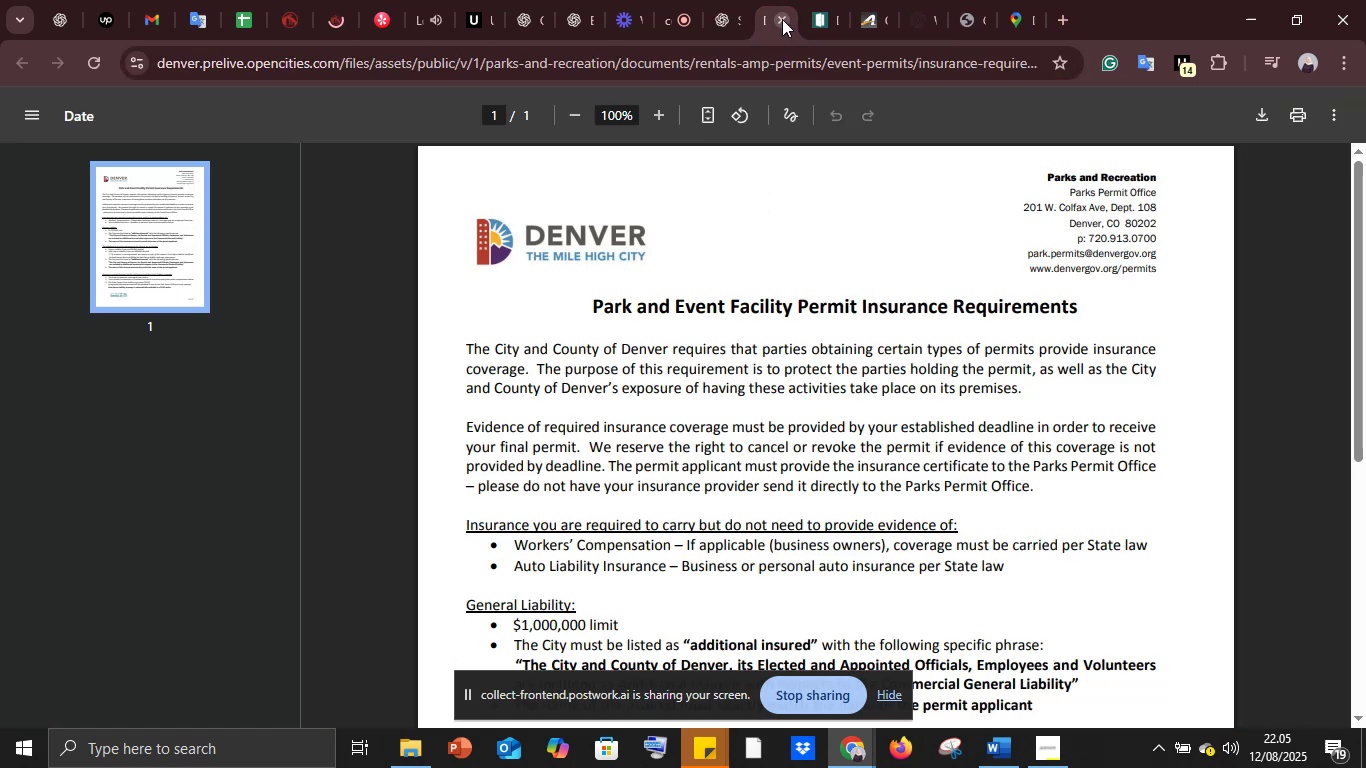 
left_click([782, 19])
 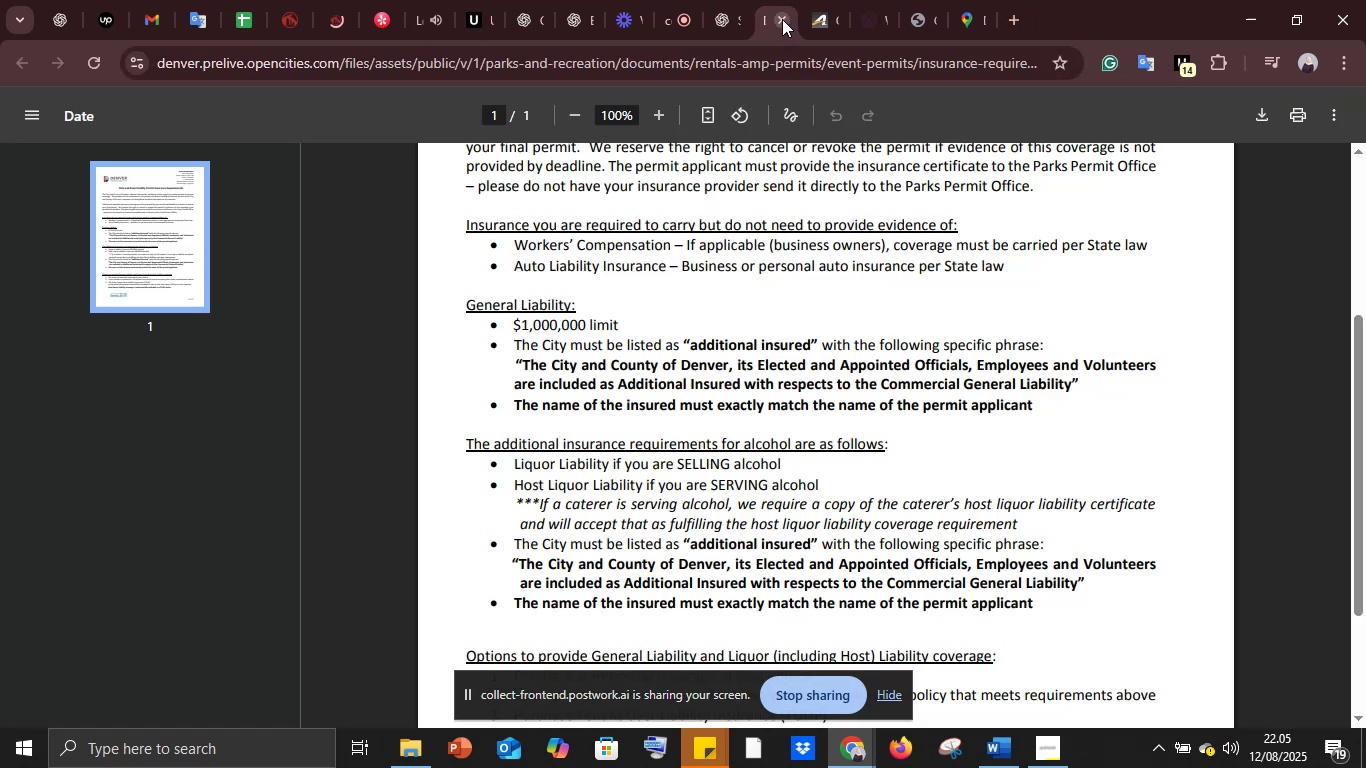 
left_click([782, 19])
 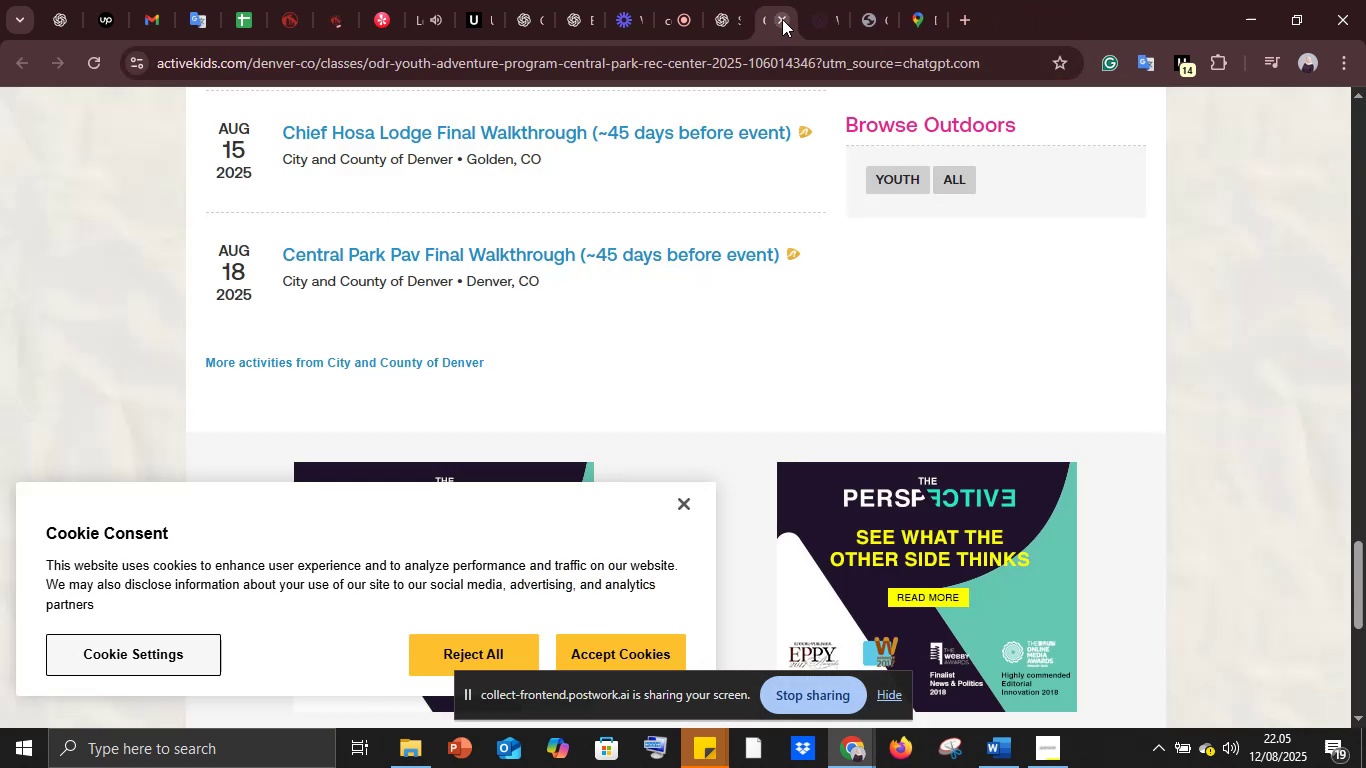 
left_click([782, 19])
 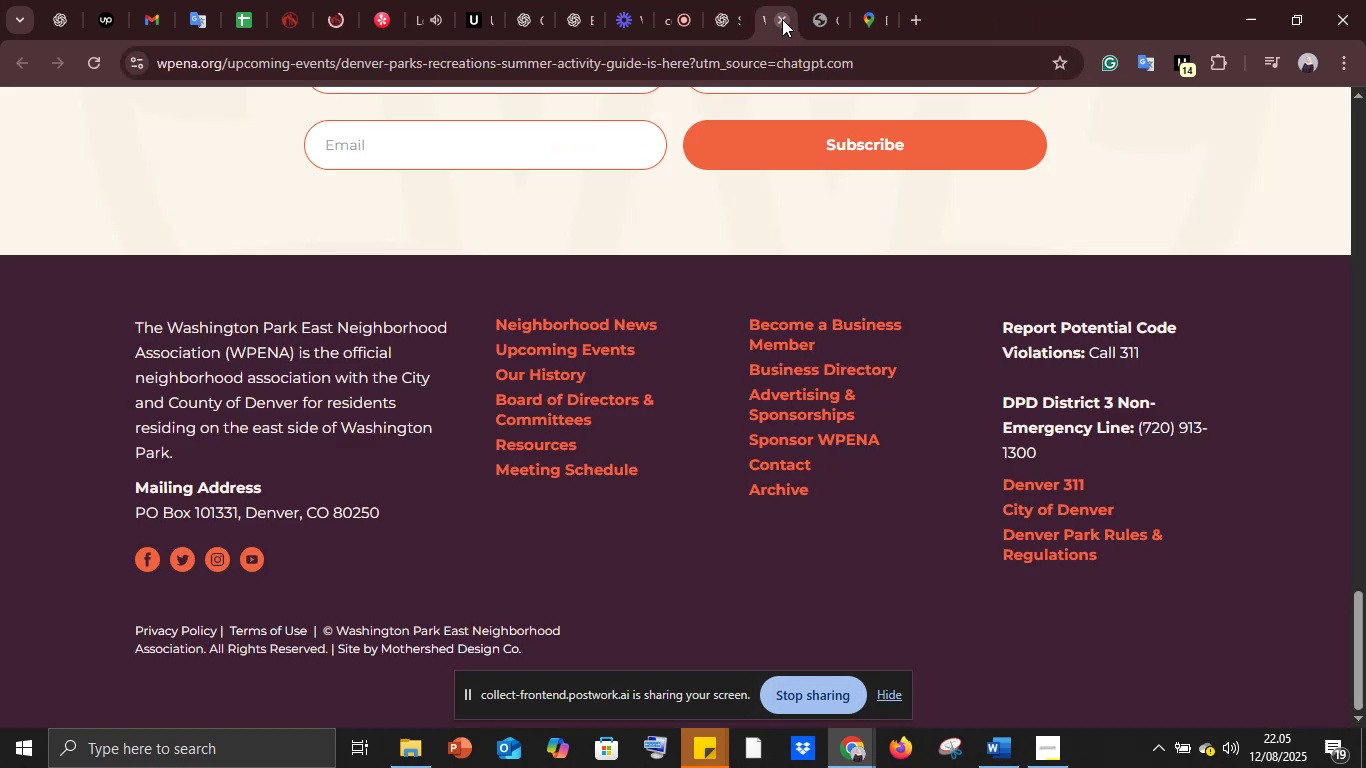 
left_click([782, 19])
 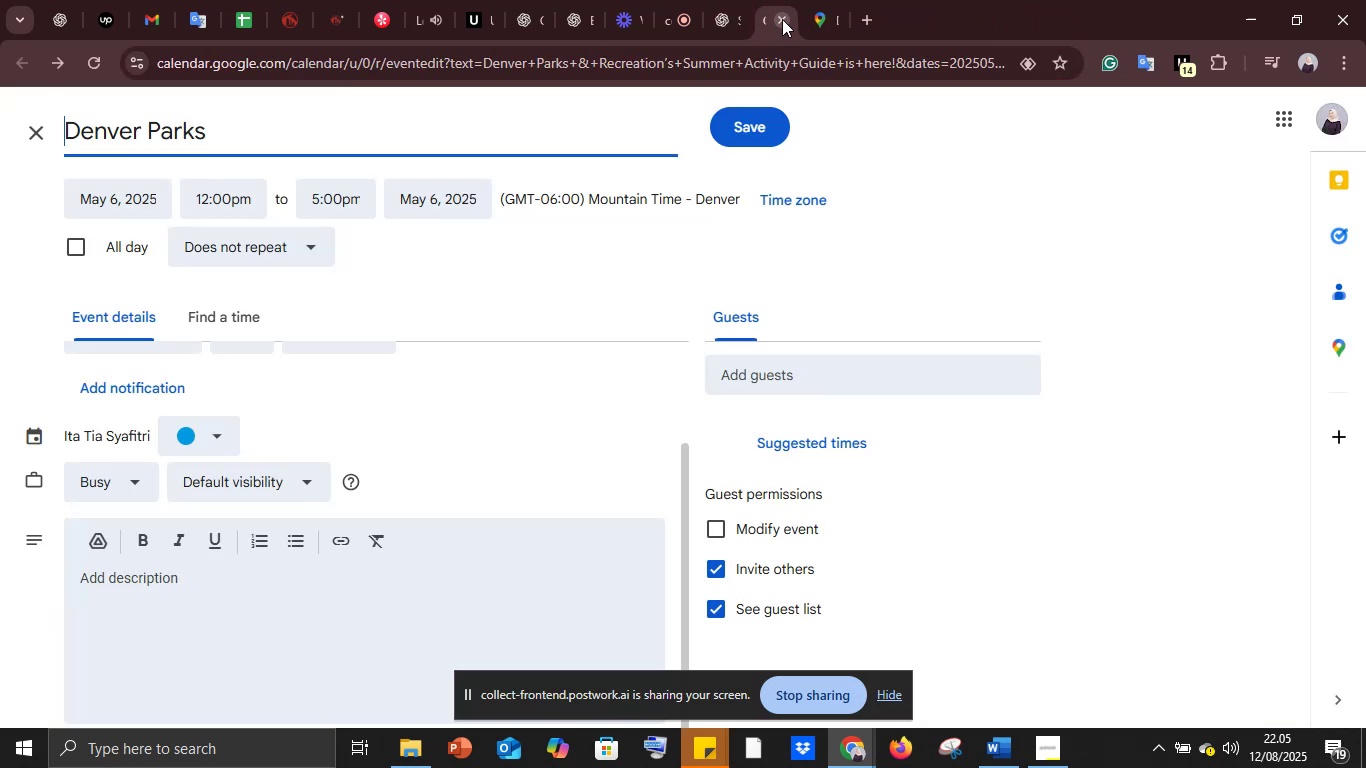 
left_click([782, 19])
 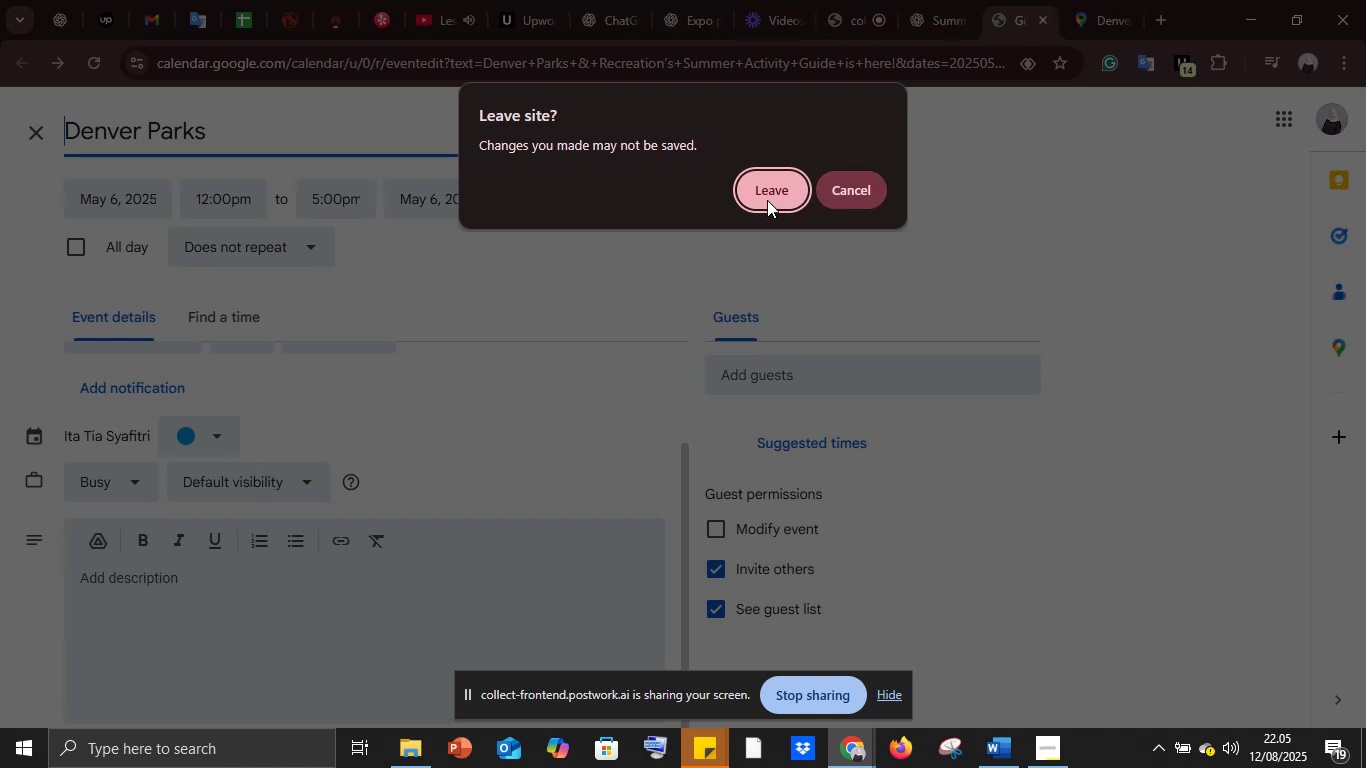 
left_click([767, 200])
 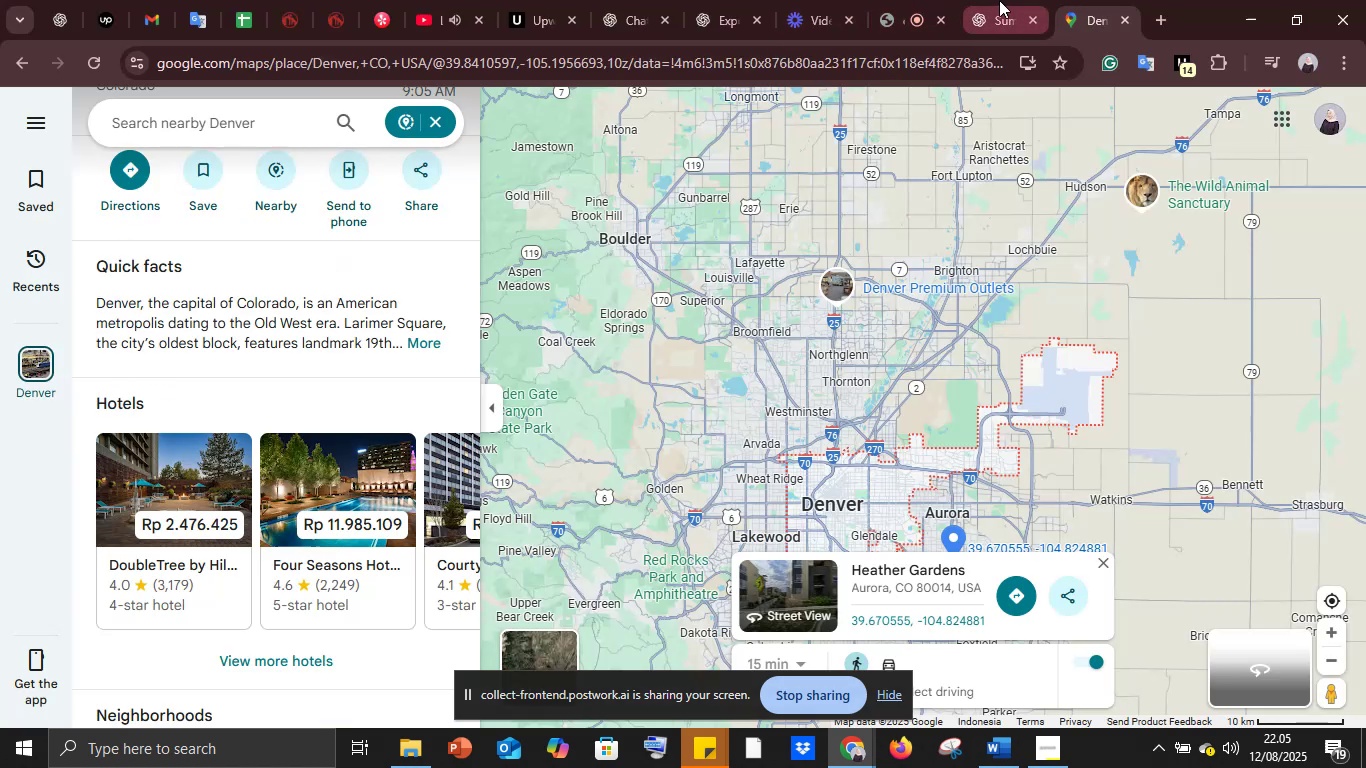 
left_click([999, 0])
 